 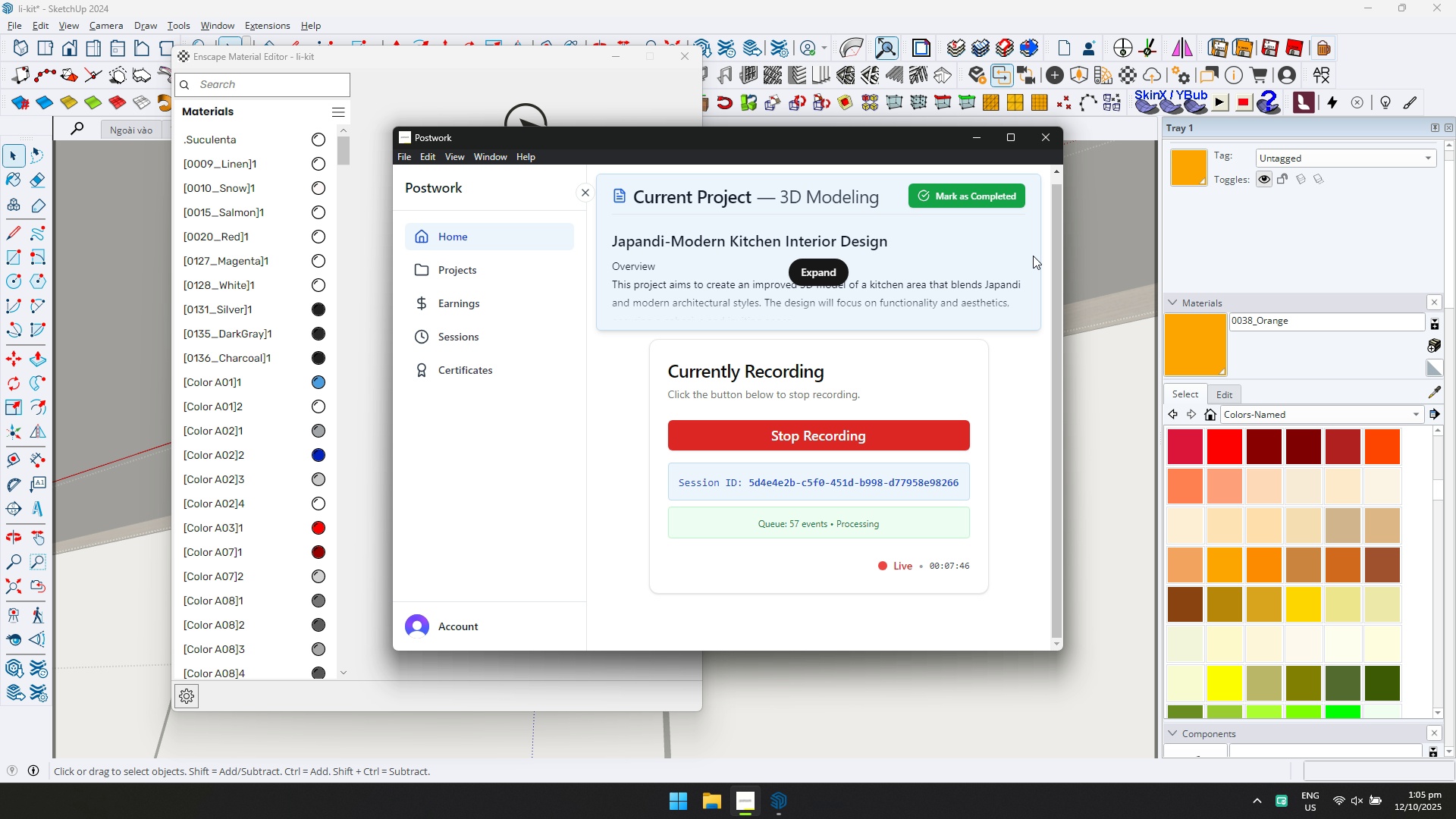 
key(Alt+AltLeft)
 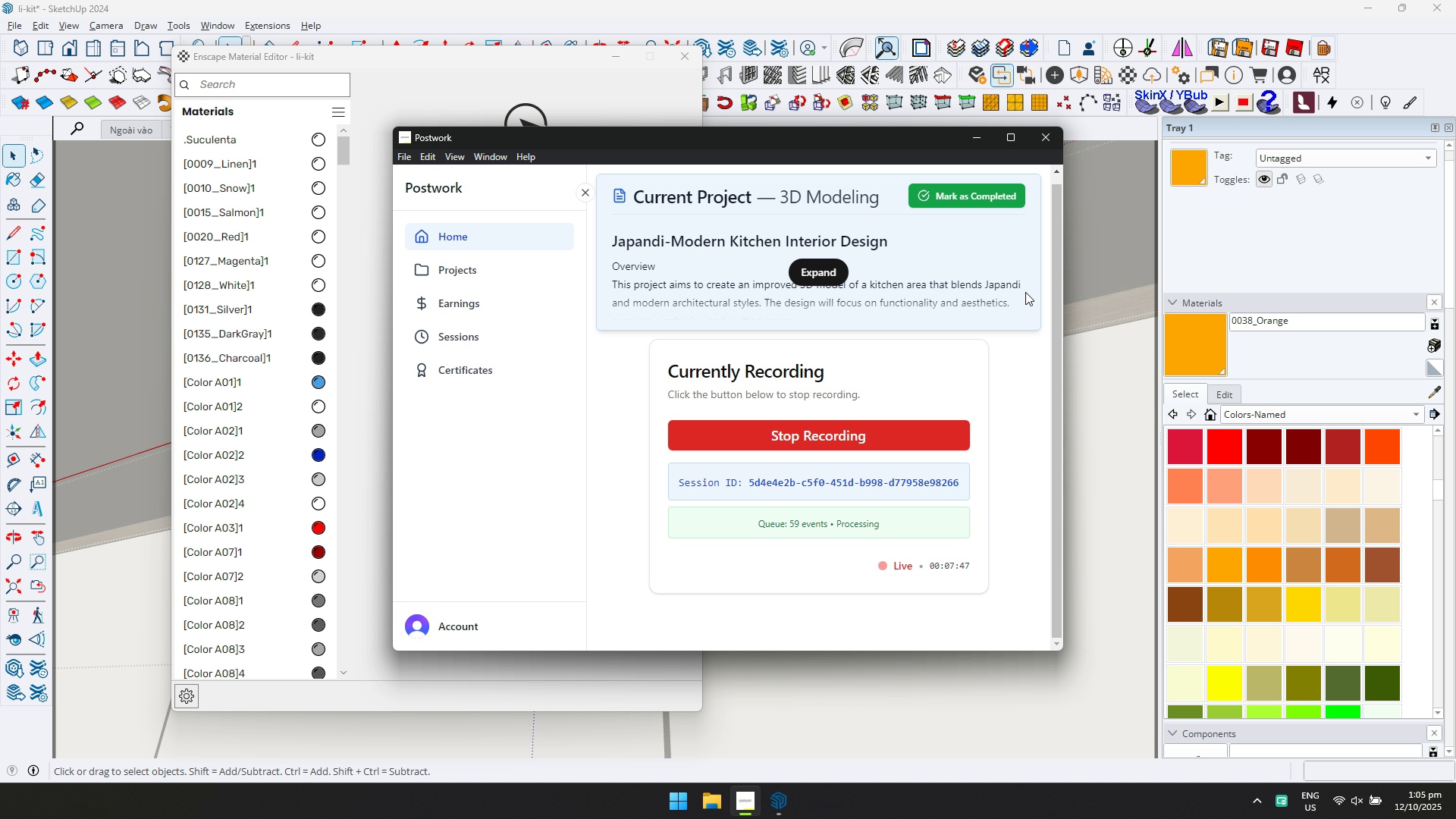 
key(Alt+Tab)
 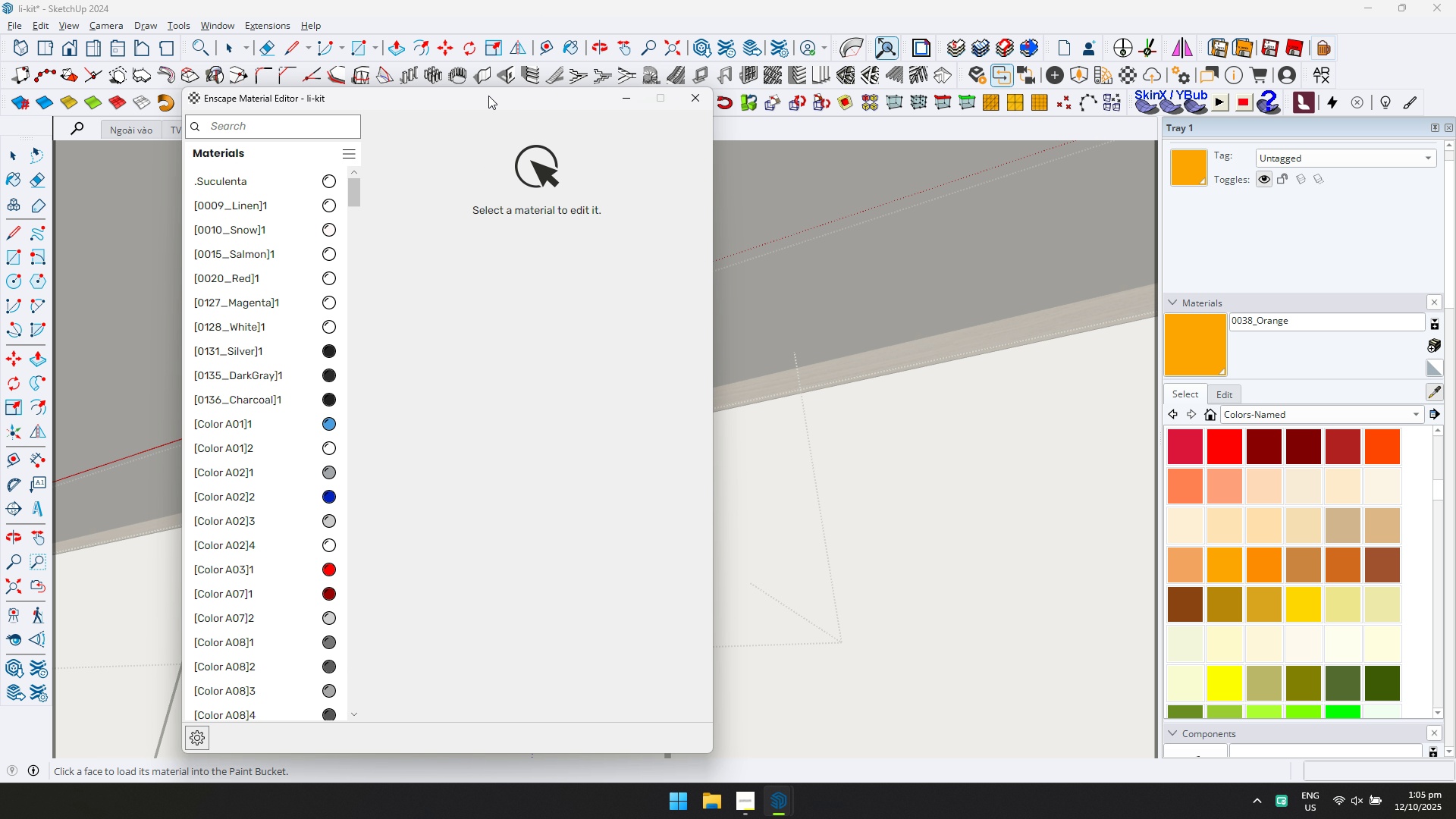 
left_click([487, 288])
 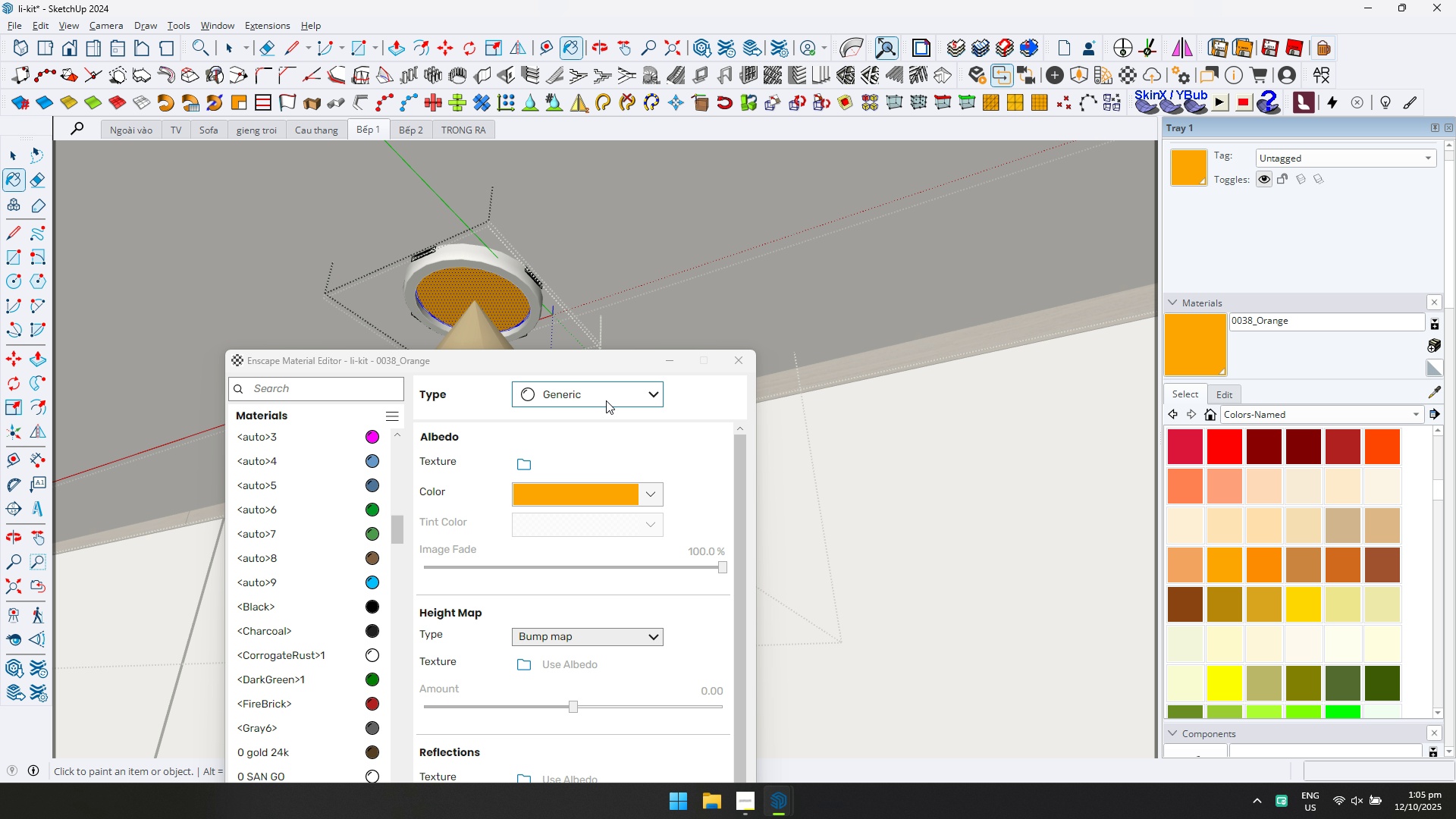 
left_click([607, 394])
 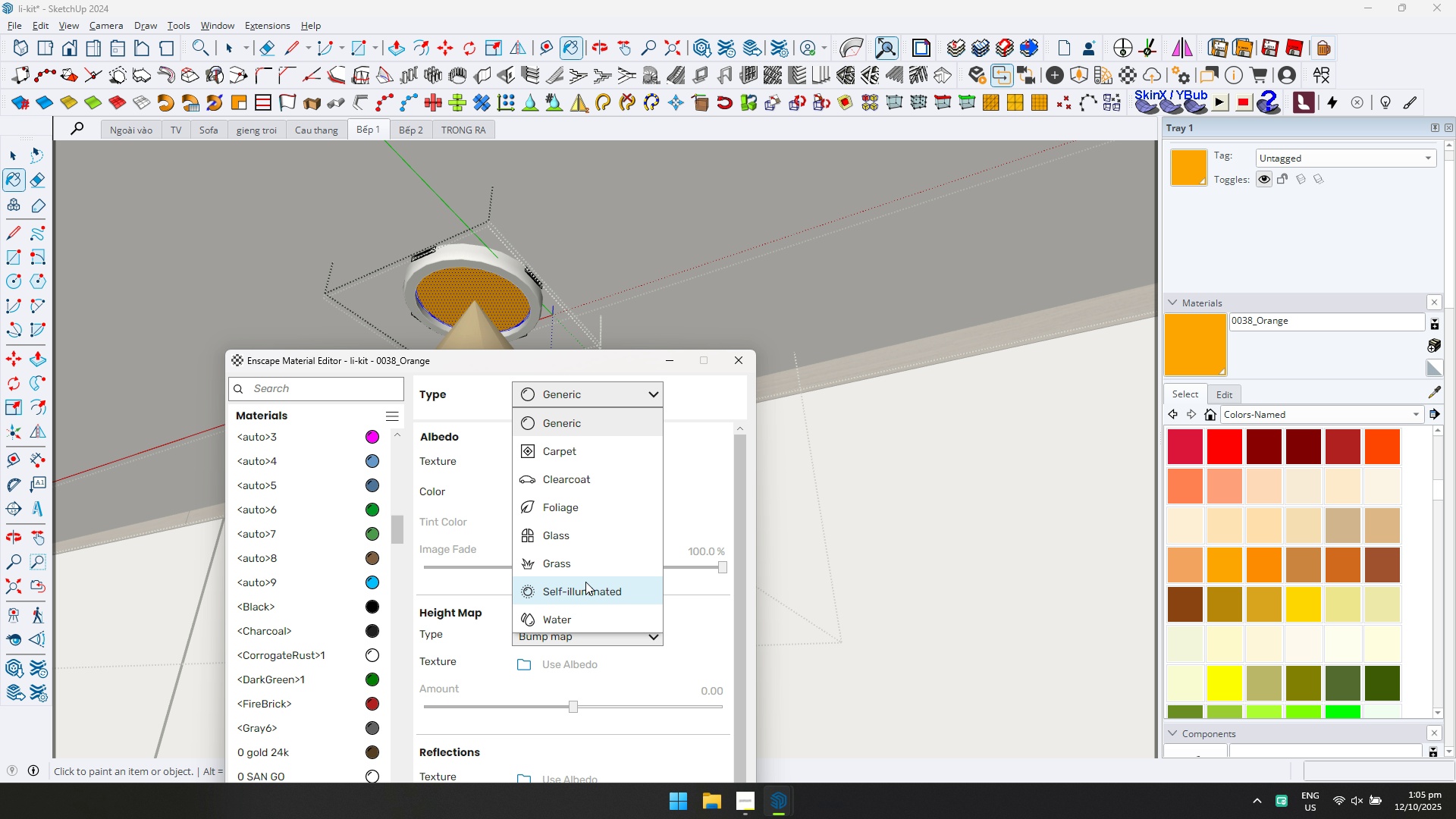 
left_click([588, 592])
 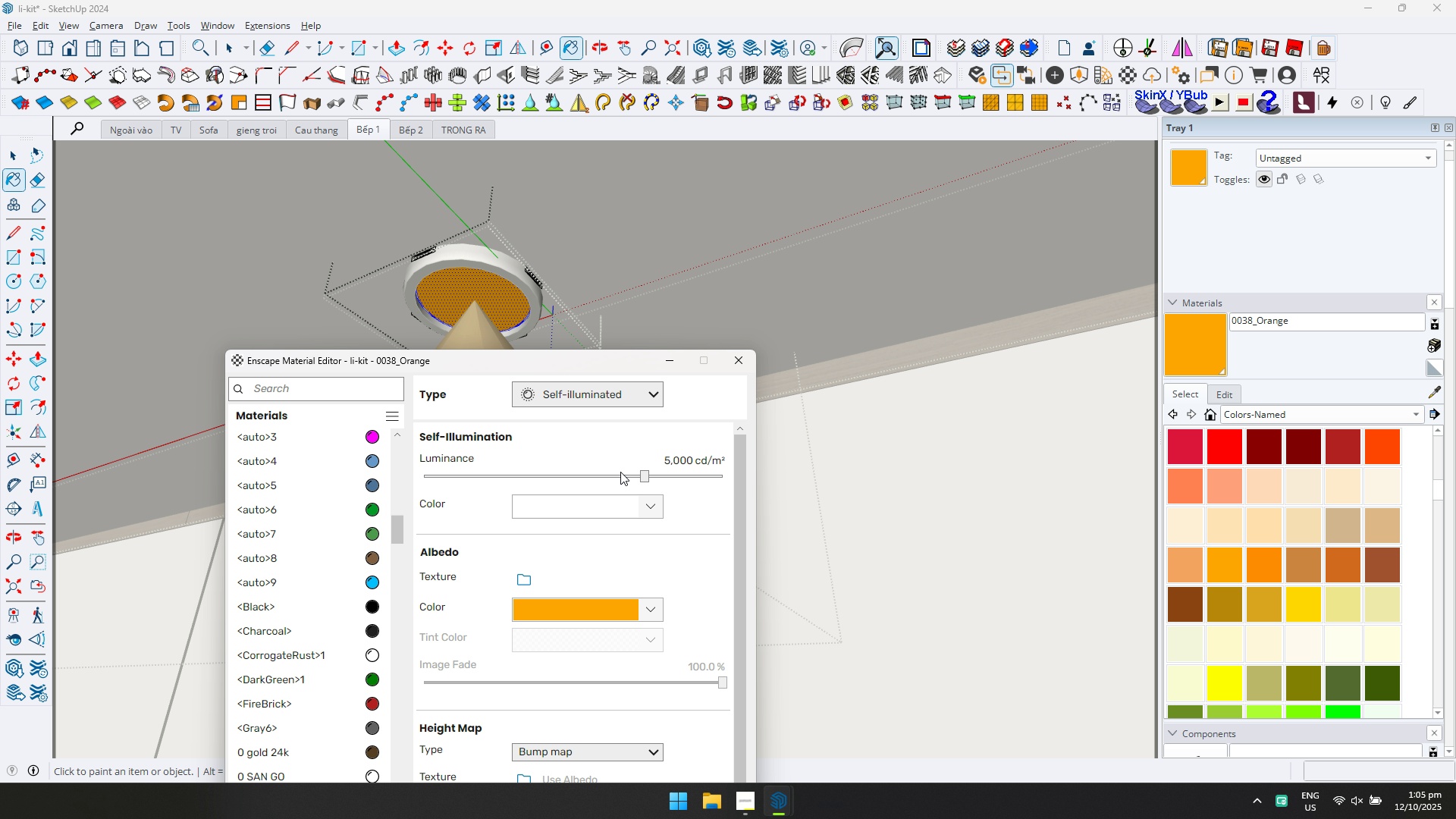 
left_click([611, 469])
 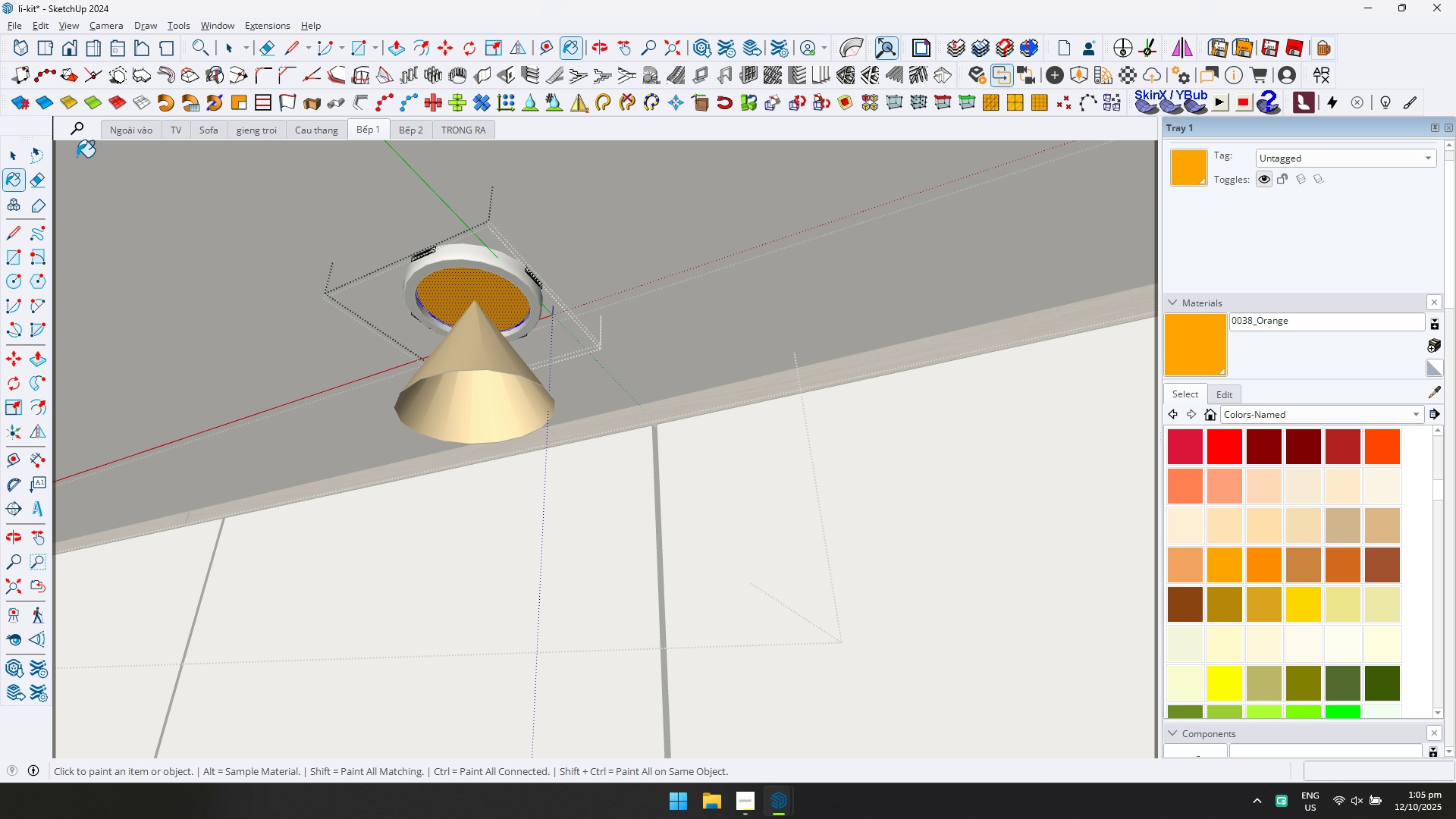 
left_click([5, 165])
 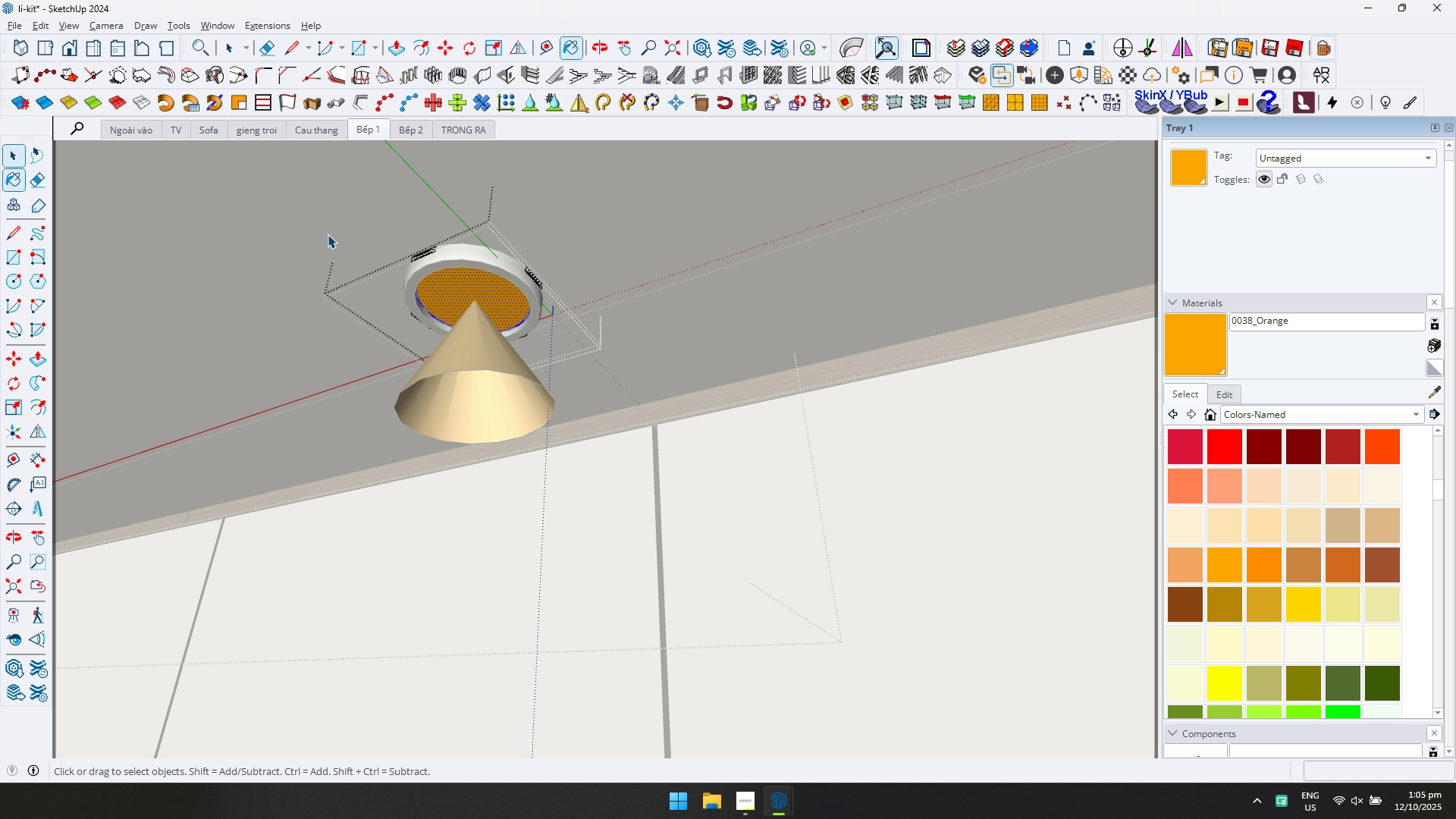 
key(Escape)
 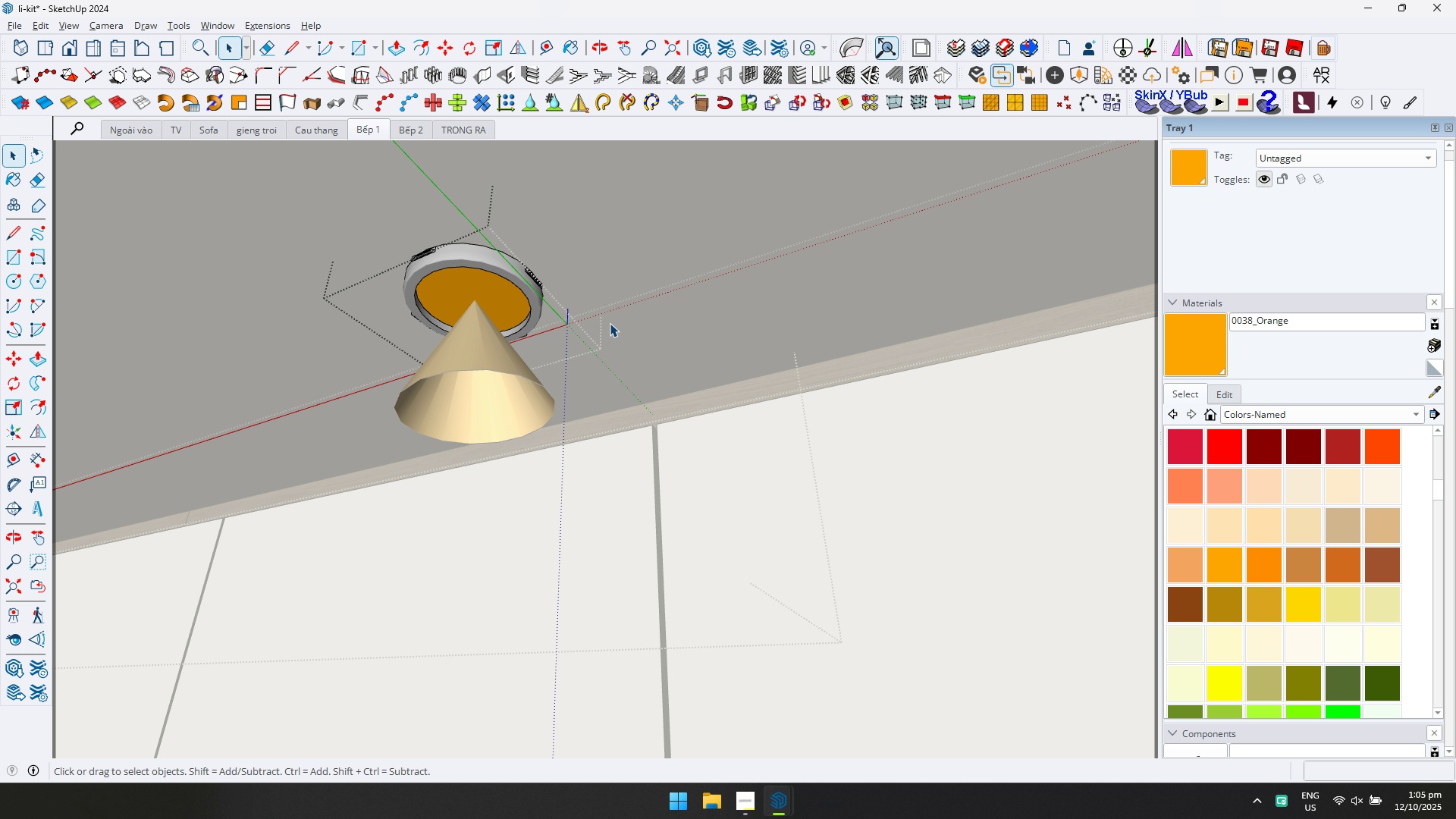 
scroll: coordinate [629, 342], scroll_direction: down, amount: 8.0
 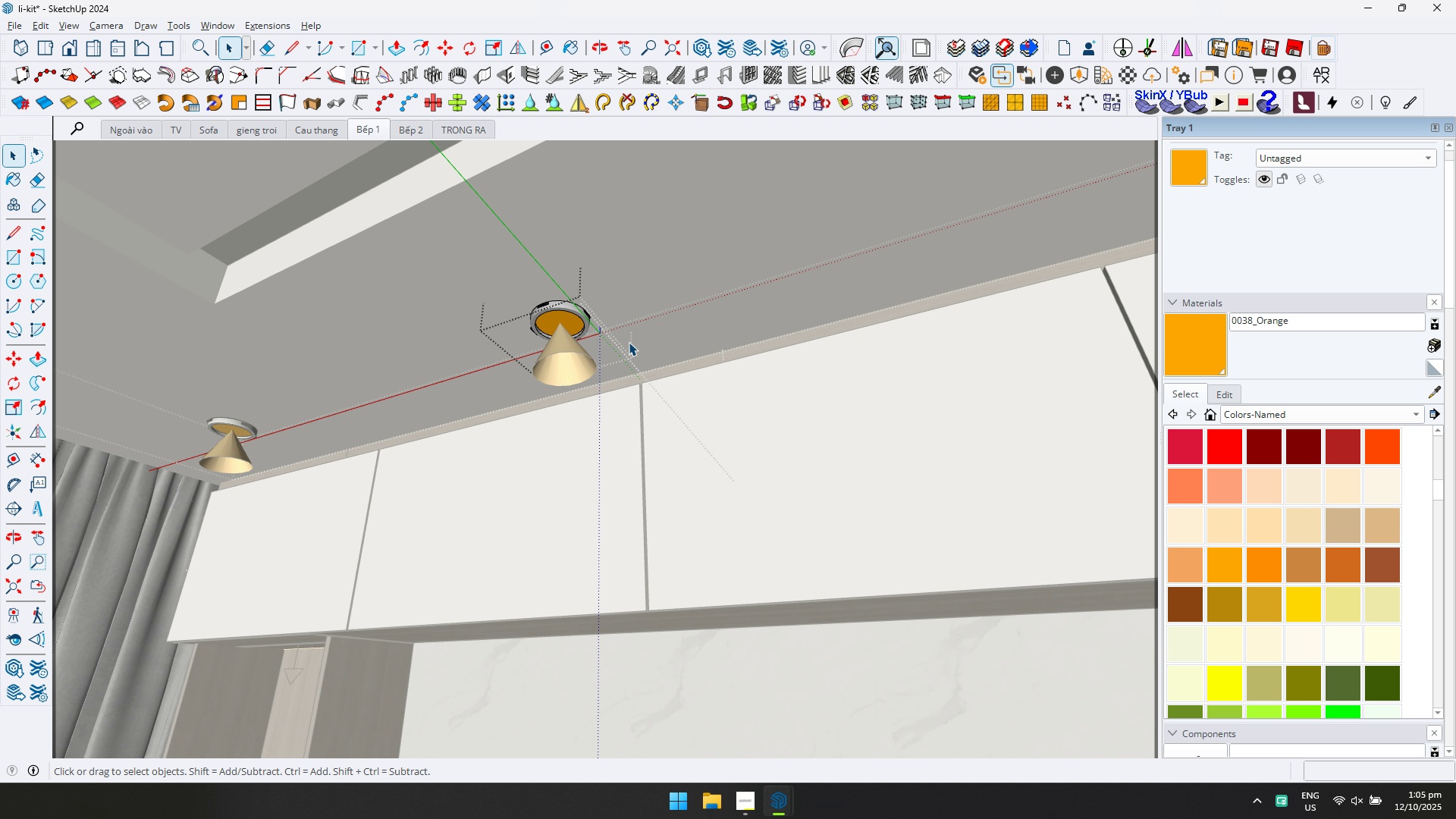 
key(Escape)
 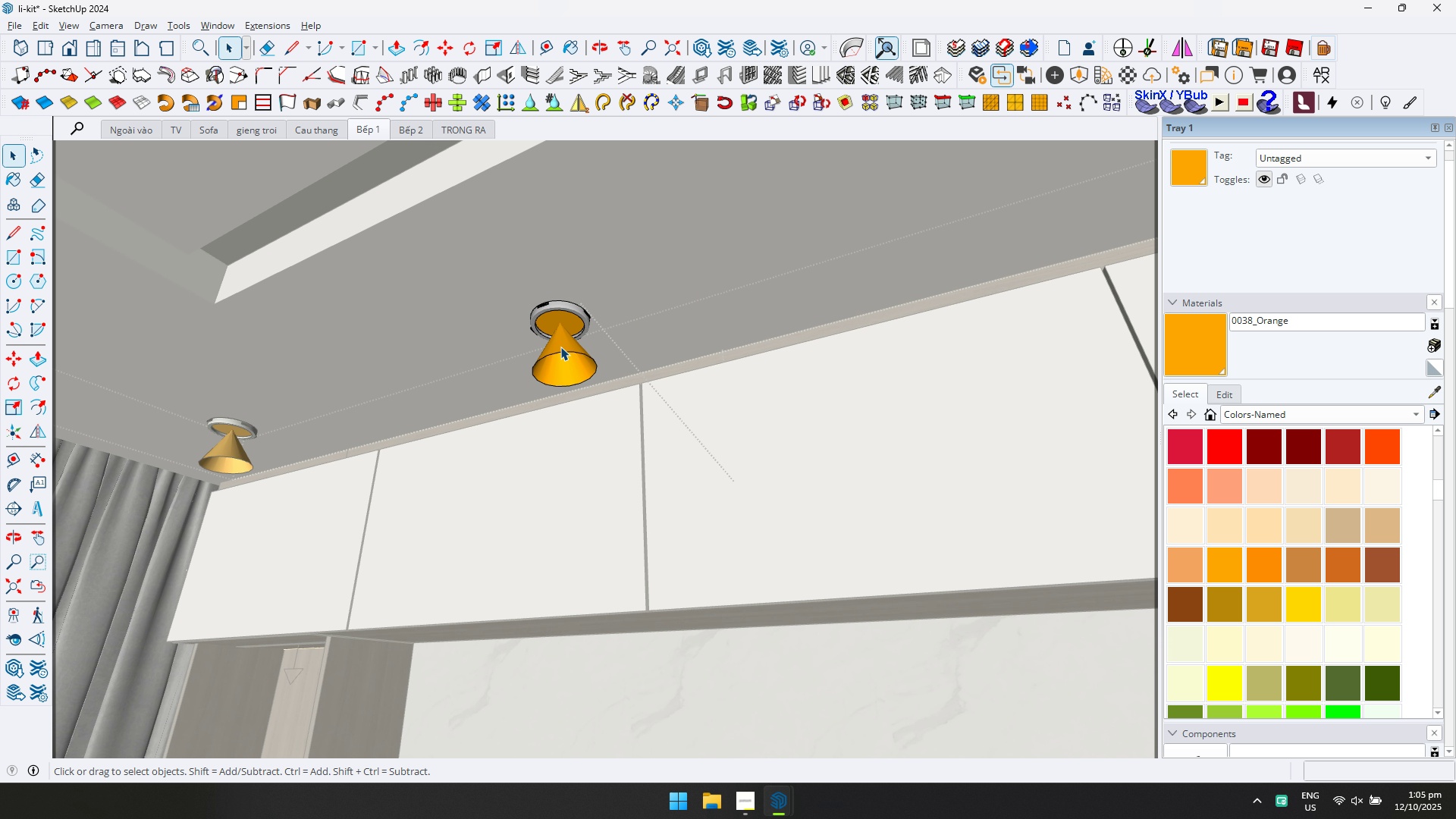 
key(Escape)
 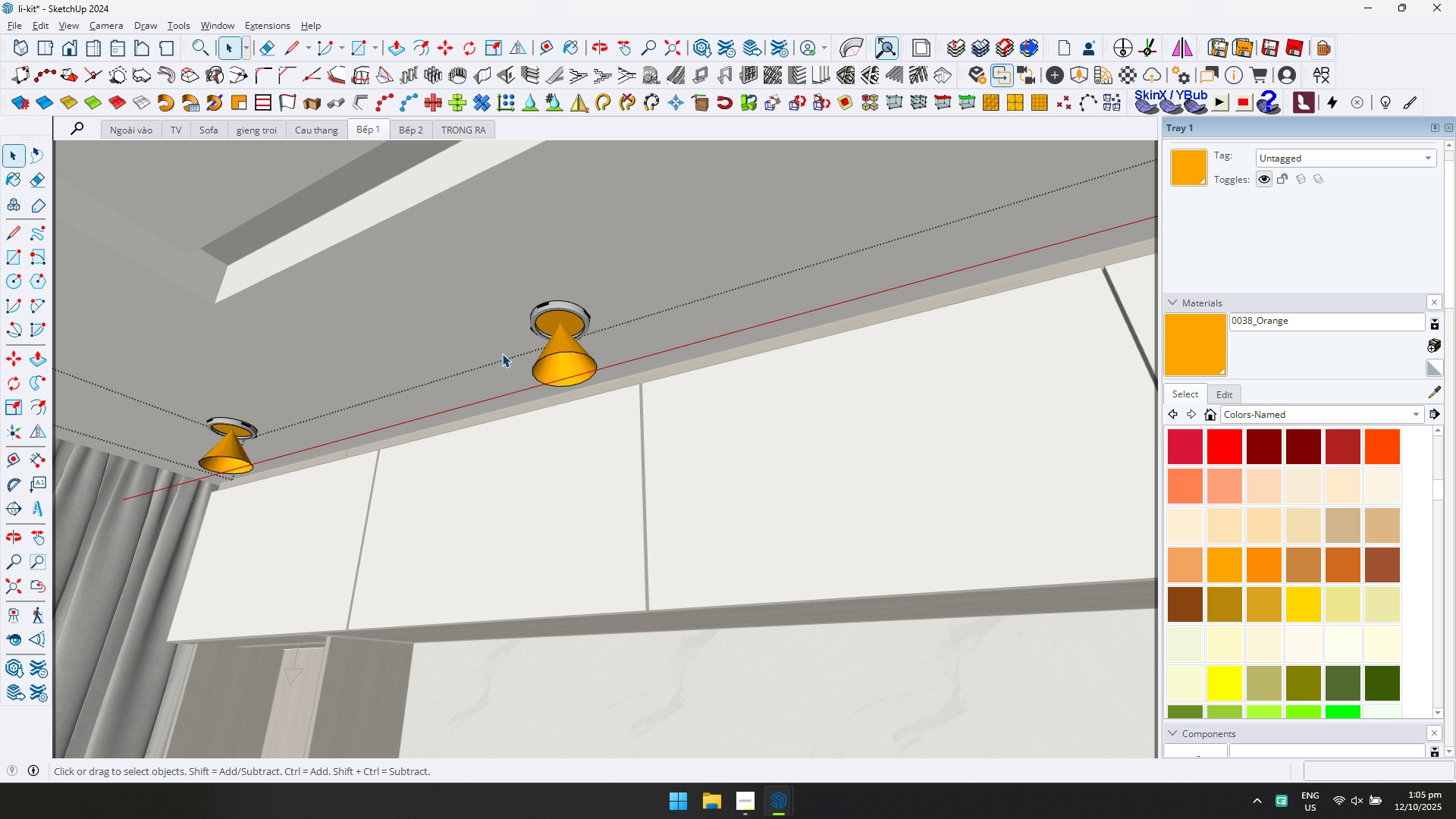 
scroll: coordinate [500, 353], scroll_direction: down, amount: 1.0
 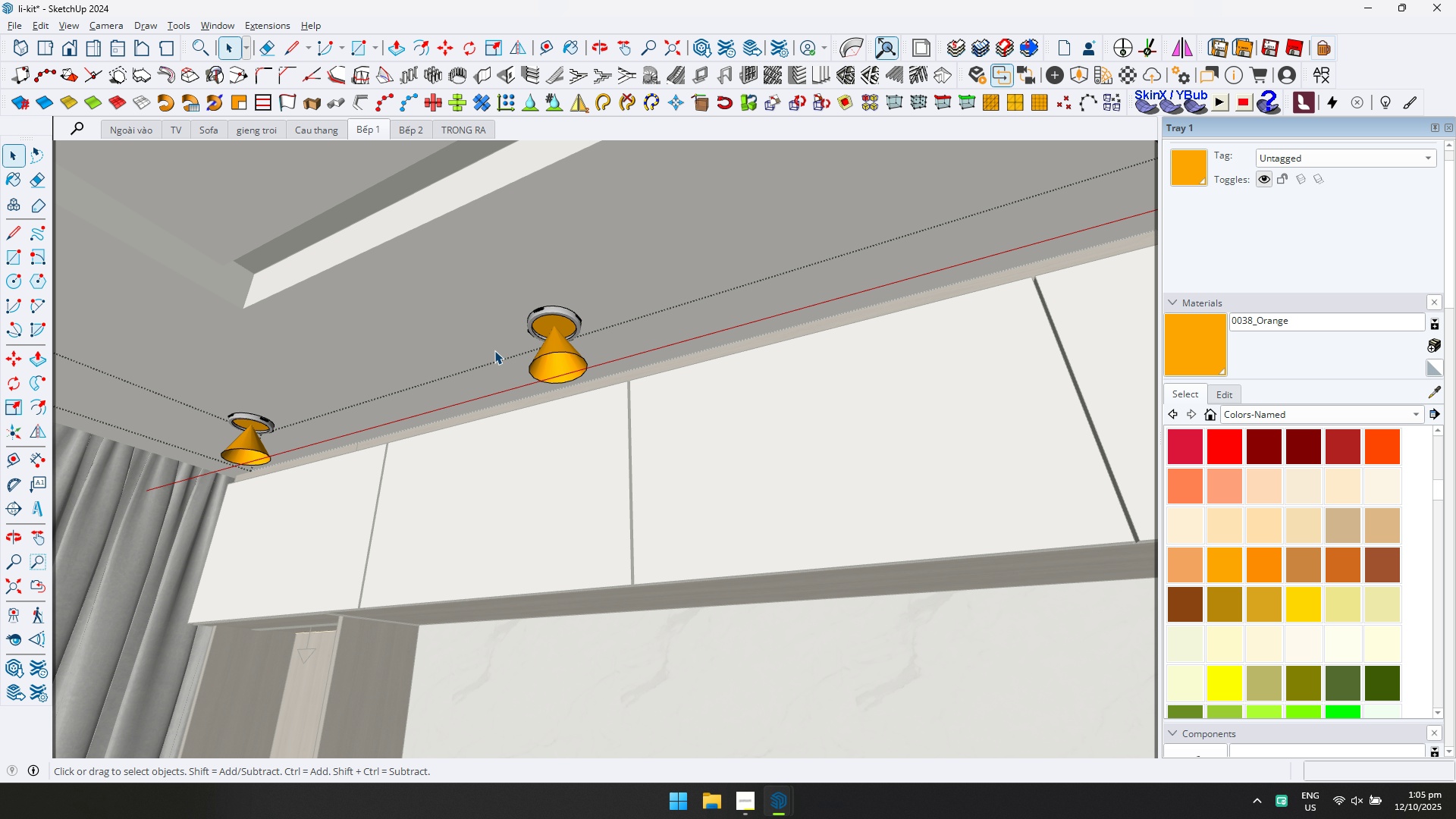 
key(Escape)
 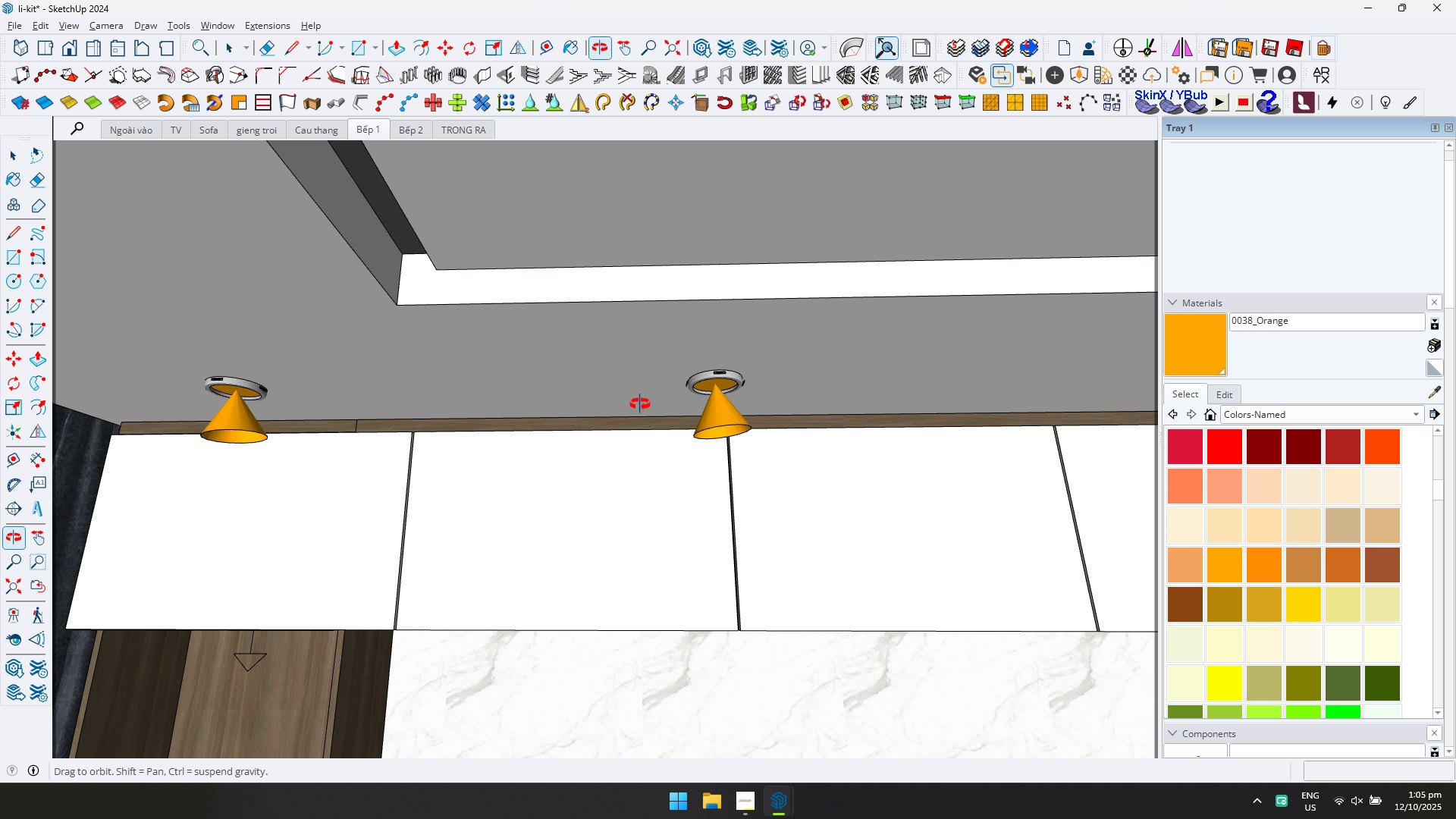 
scroll: coordinate [701, 396], scroll_direction: down, amount: 5.0
 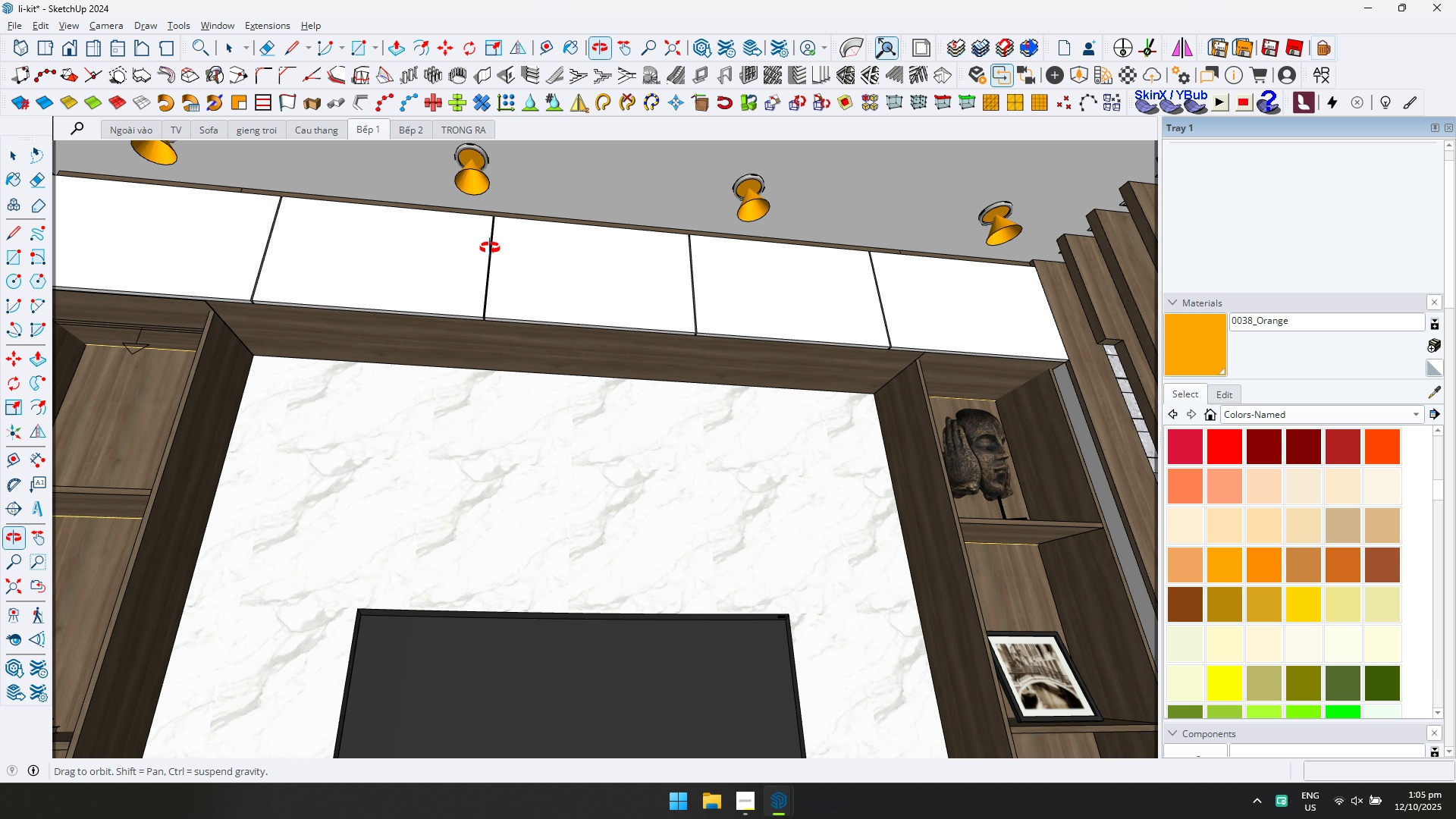 
hold_key(key=ShiftLeft, duration=0.52)
 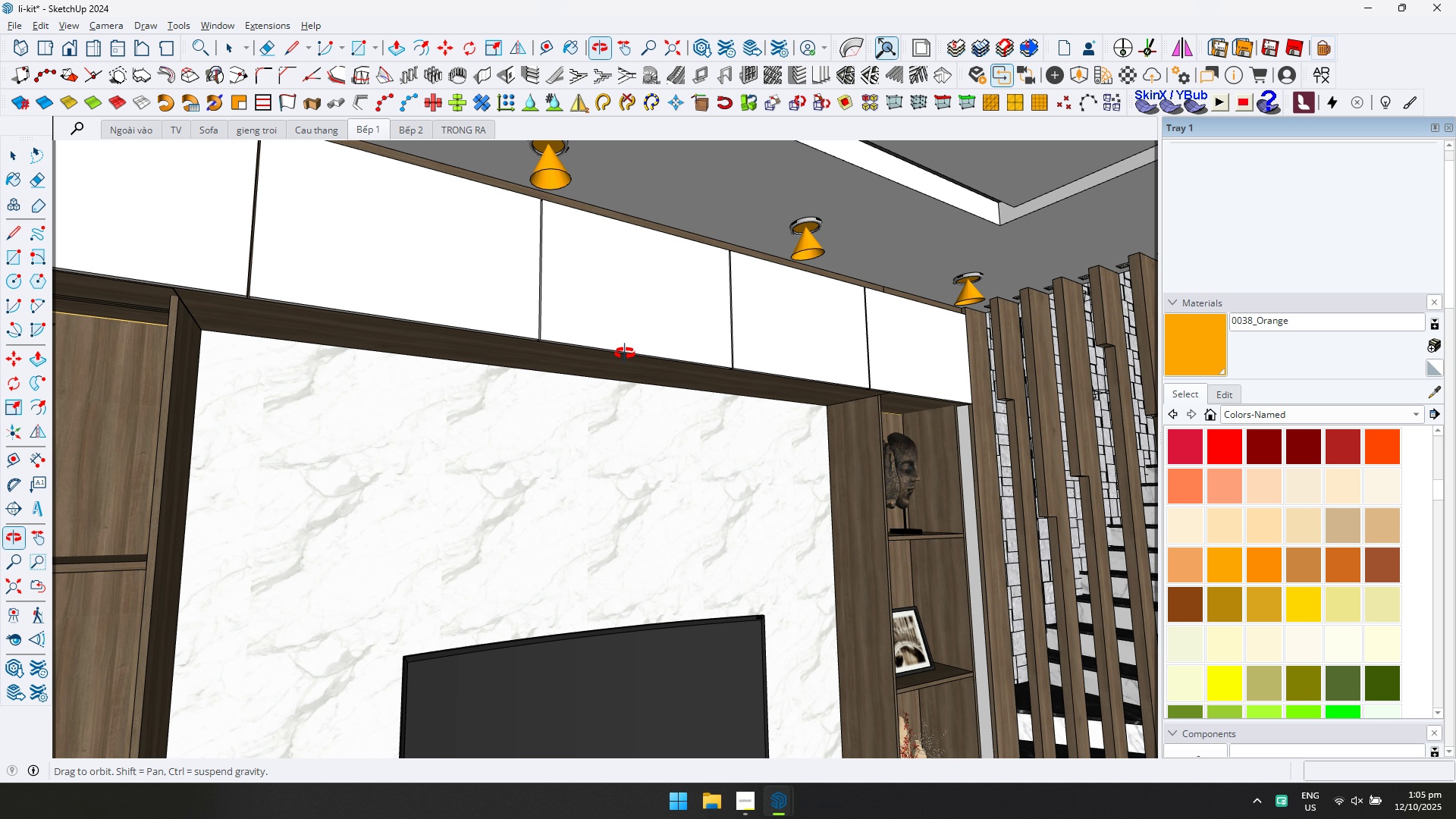 
key(Shift+ShiftLeft)
 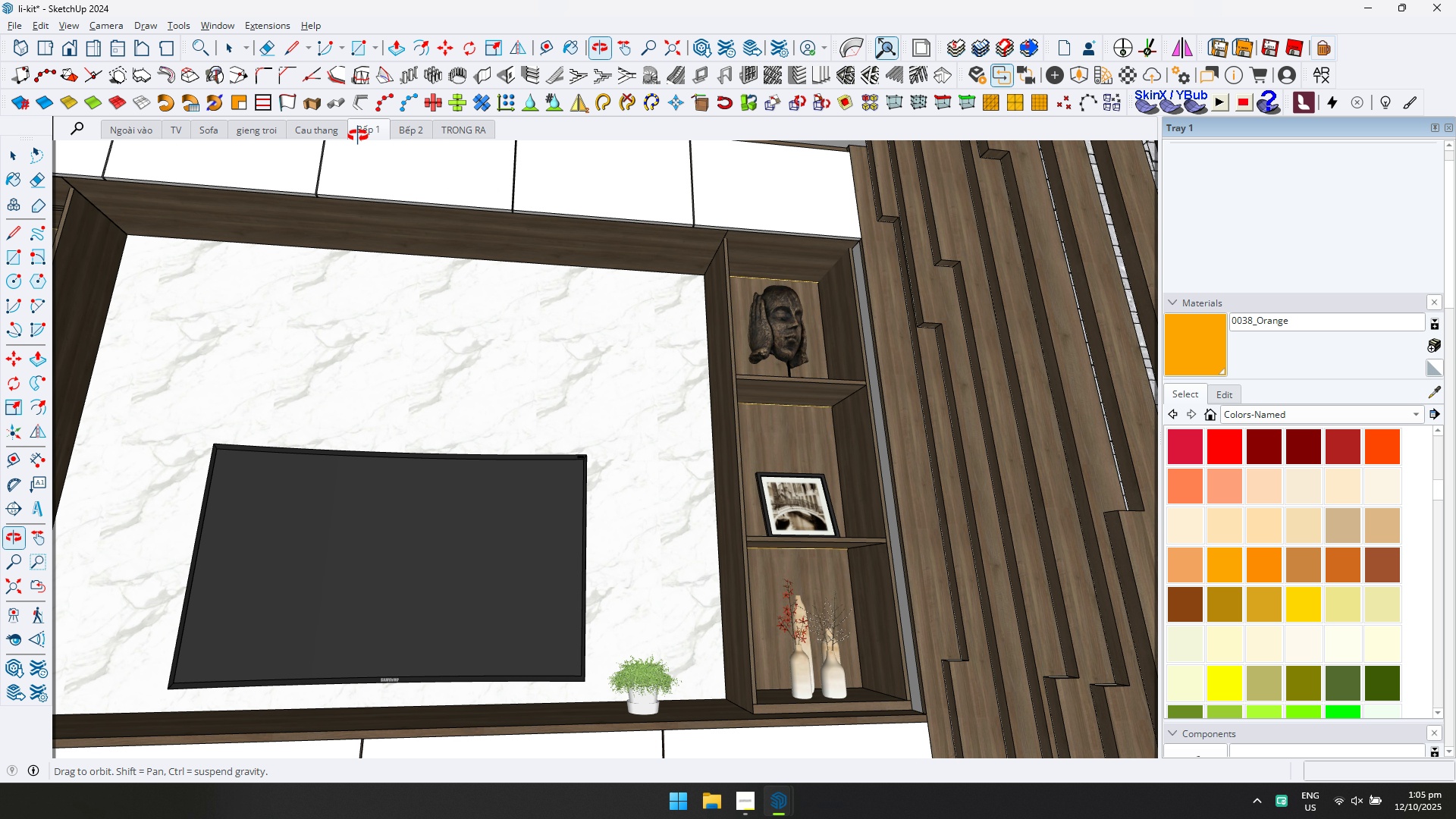 
scroll: coordinate [892, 333], scroll_direction: up, amount: 19.0
 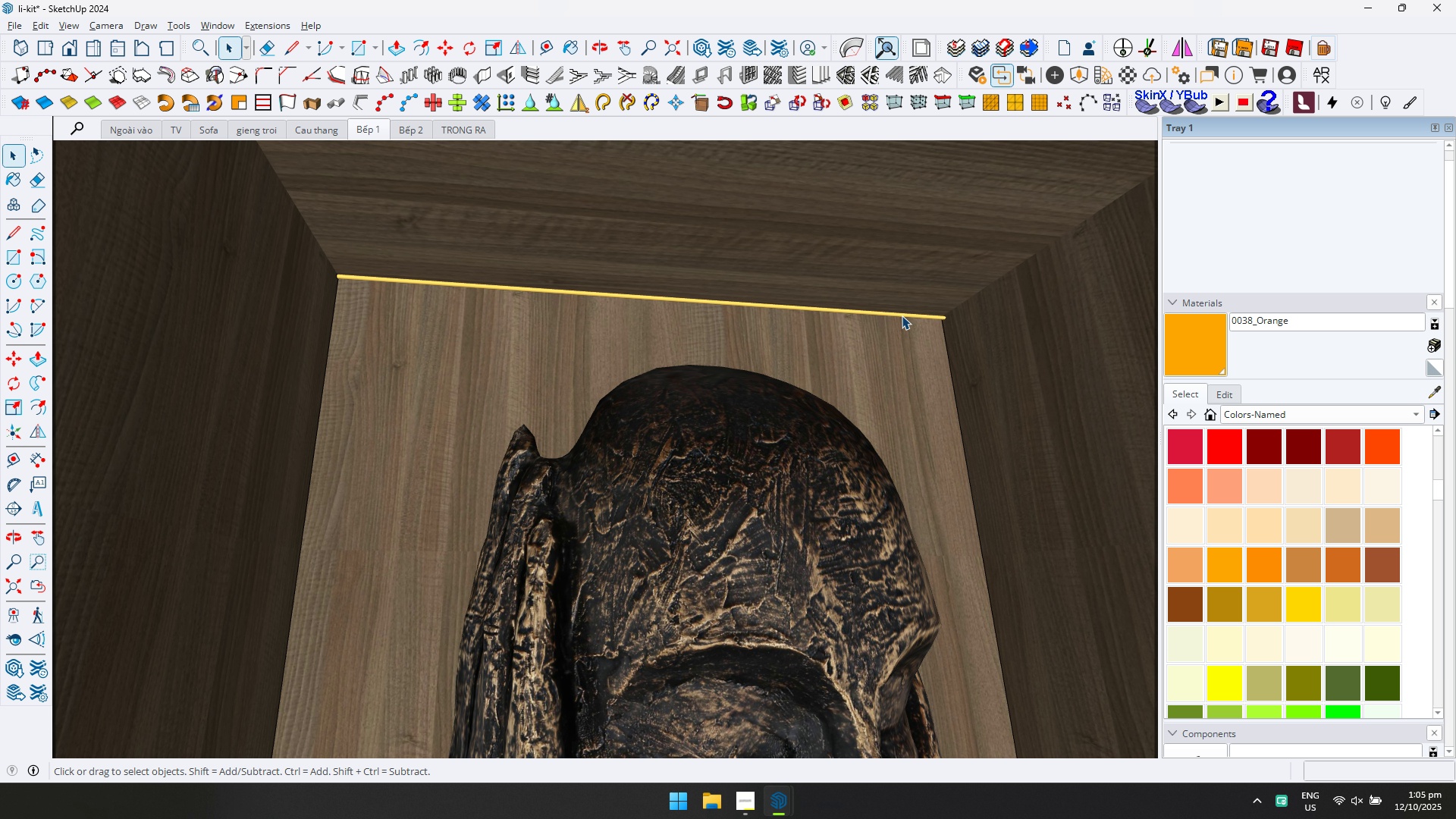 
double_click([902, 315])
 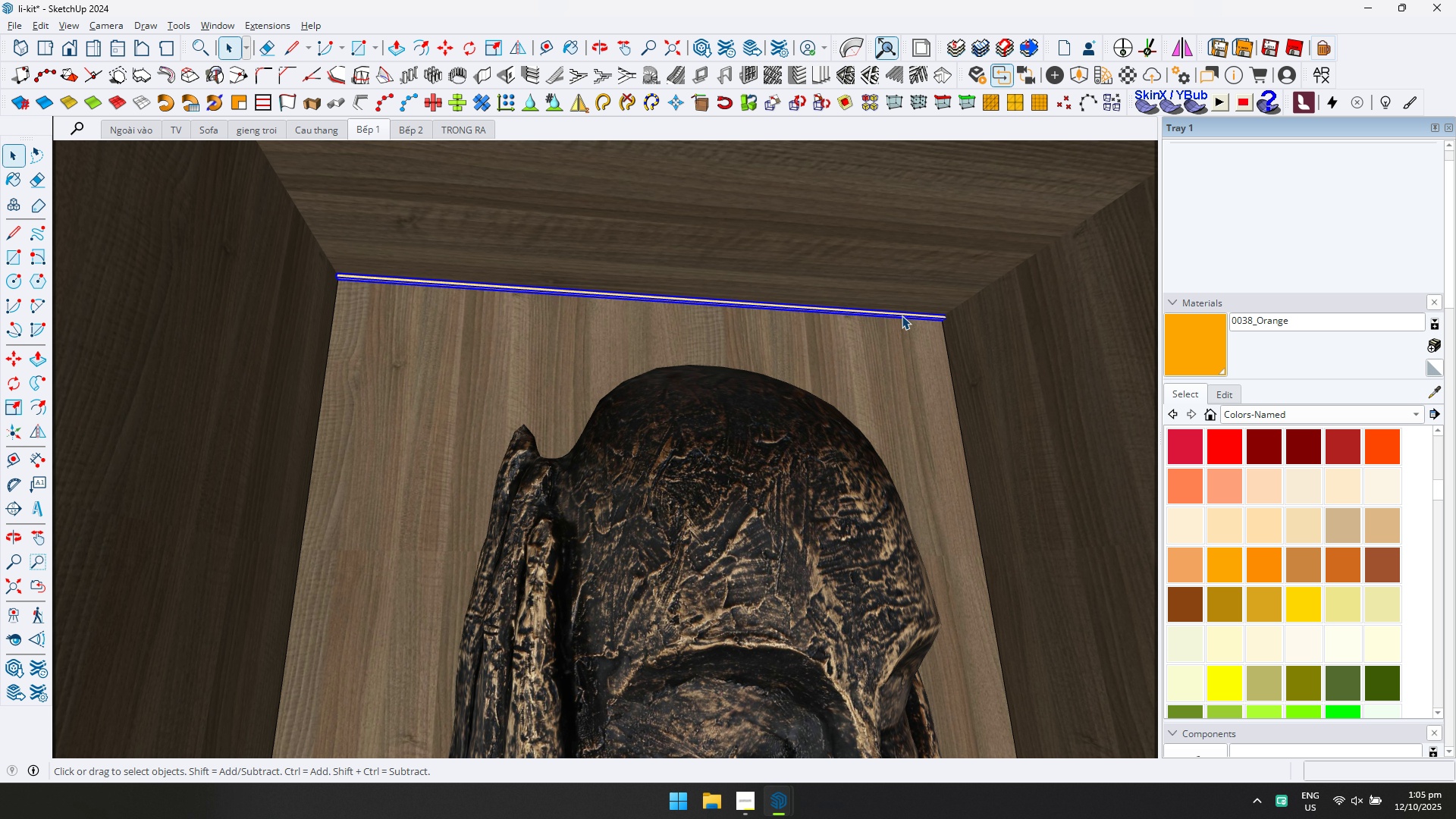 
triple_click([902, 315])
 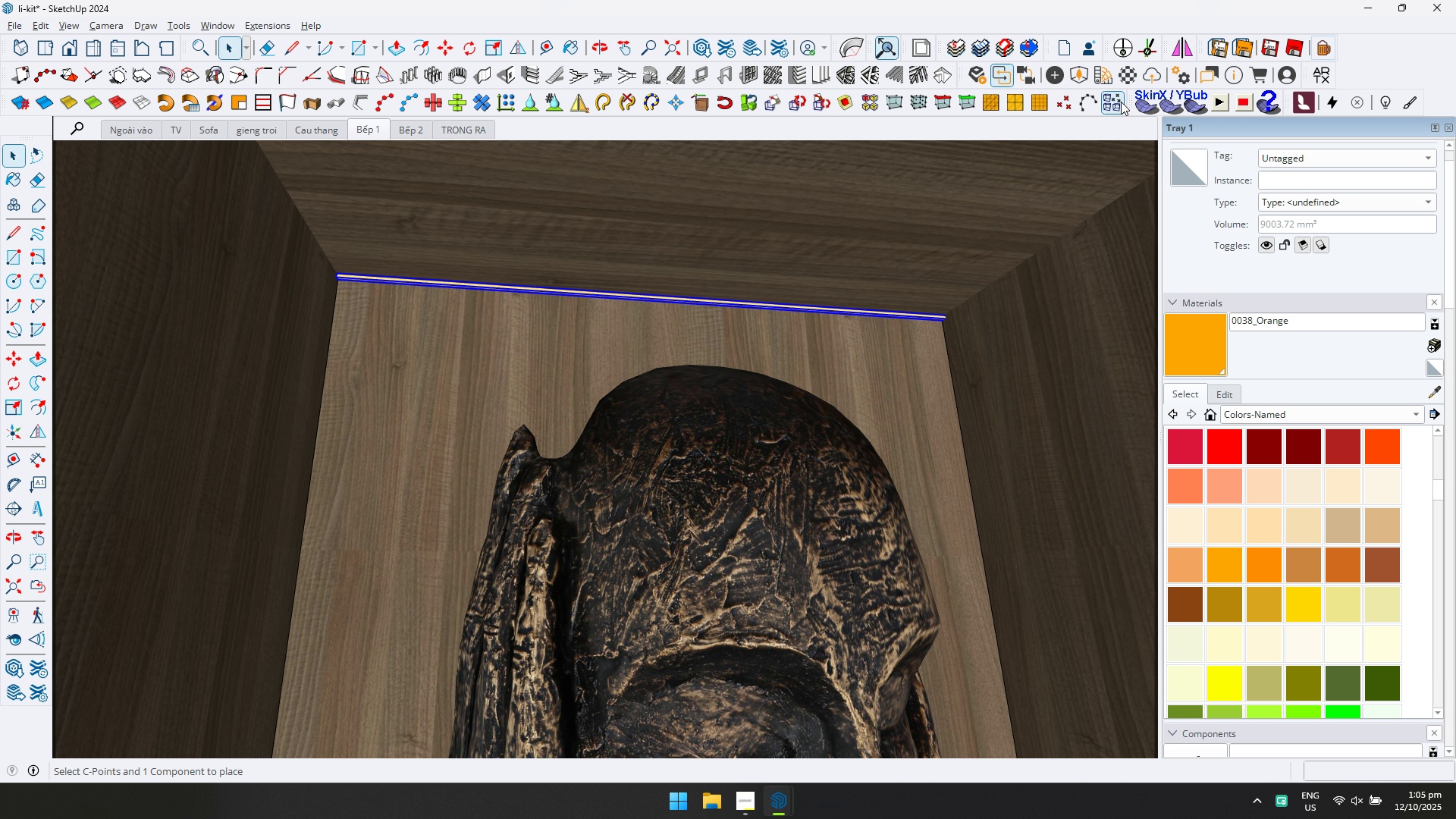 
left_click([1057, 74])
 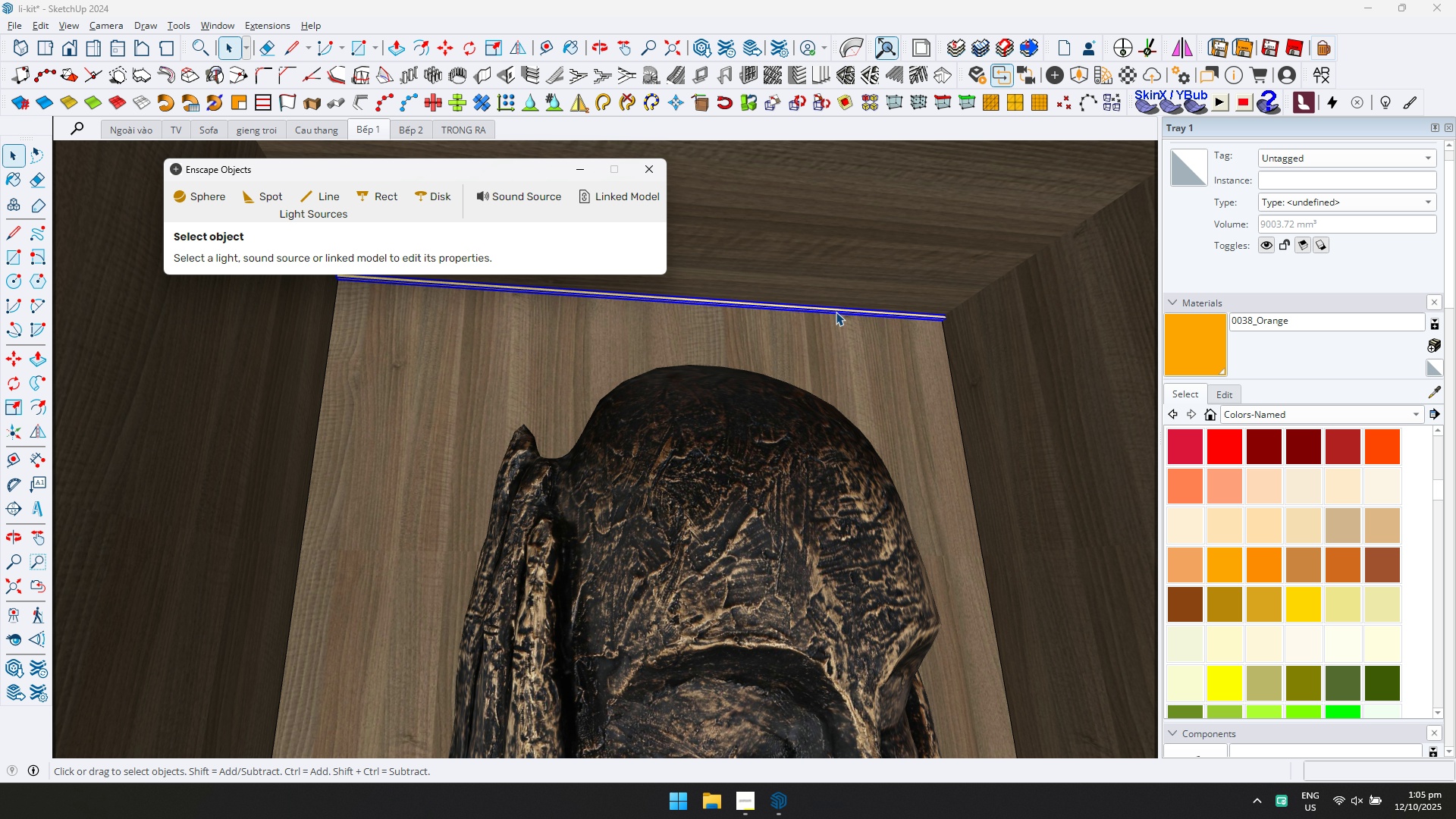 
left_click([836, 312])
 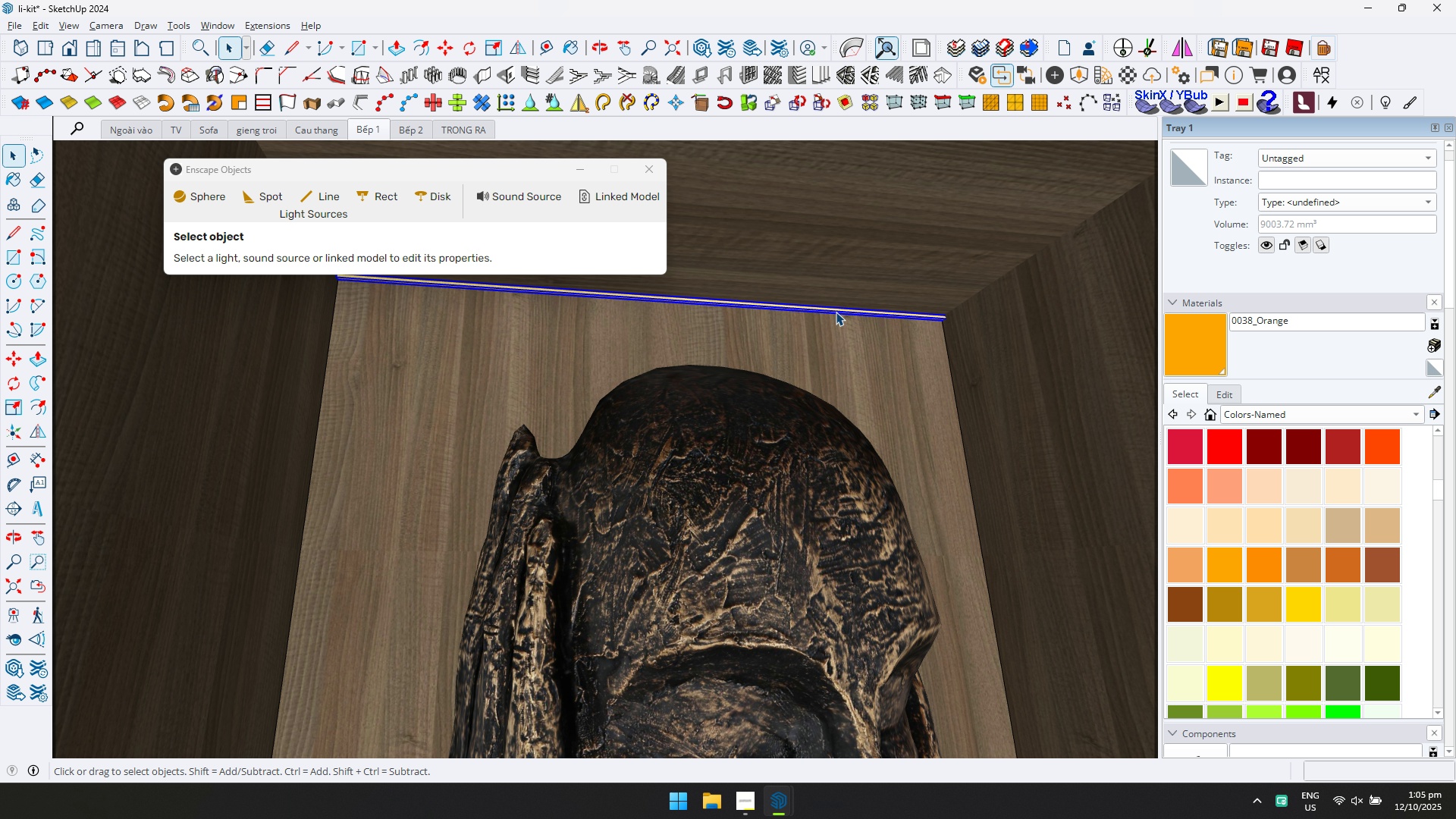 
double_click([836, 312])
 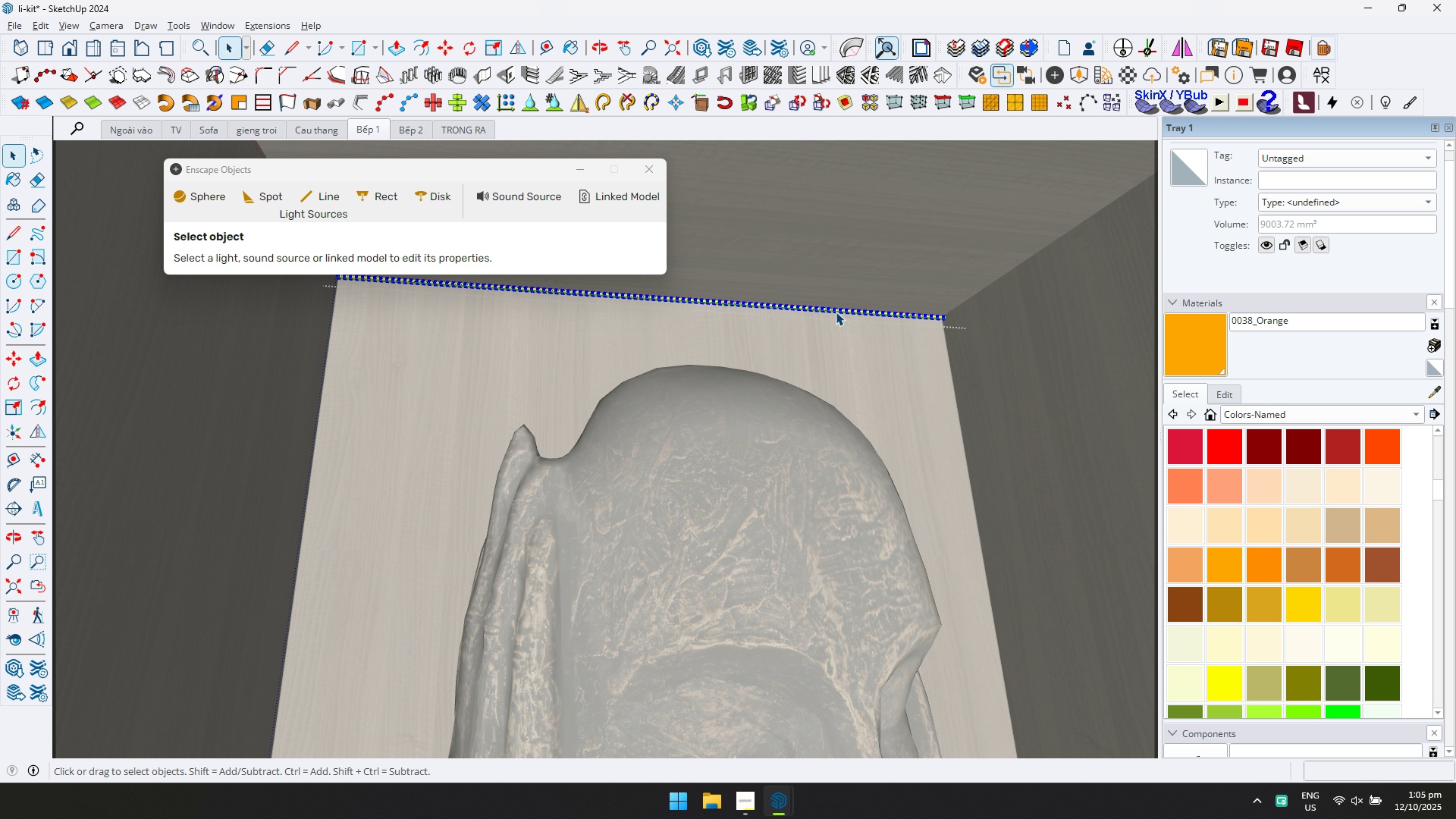 
triple_click([836, 312])
 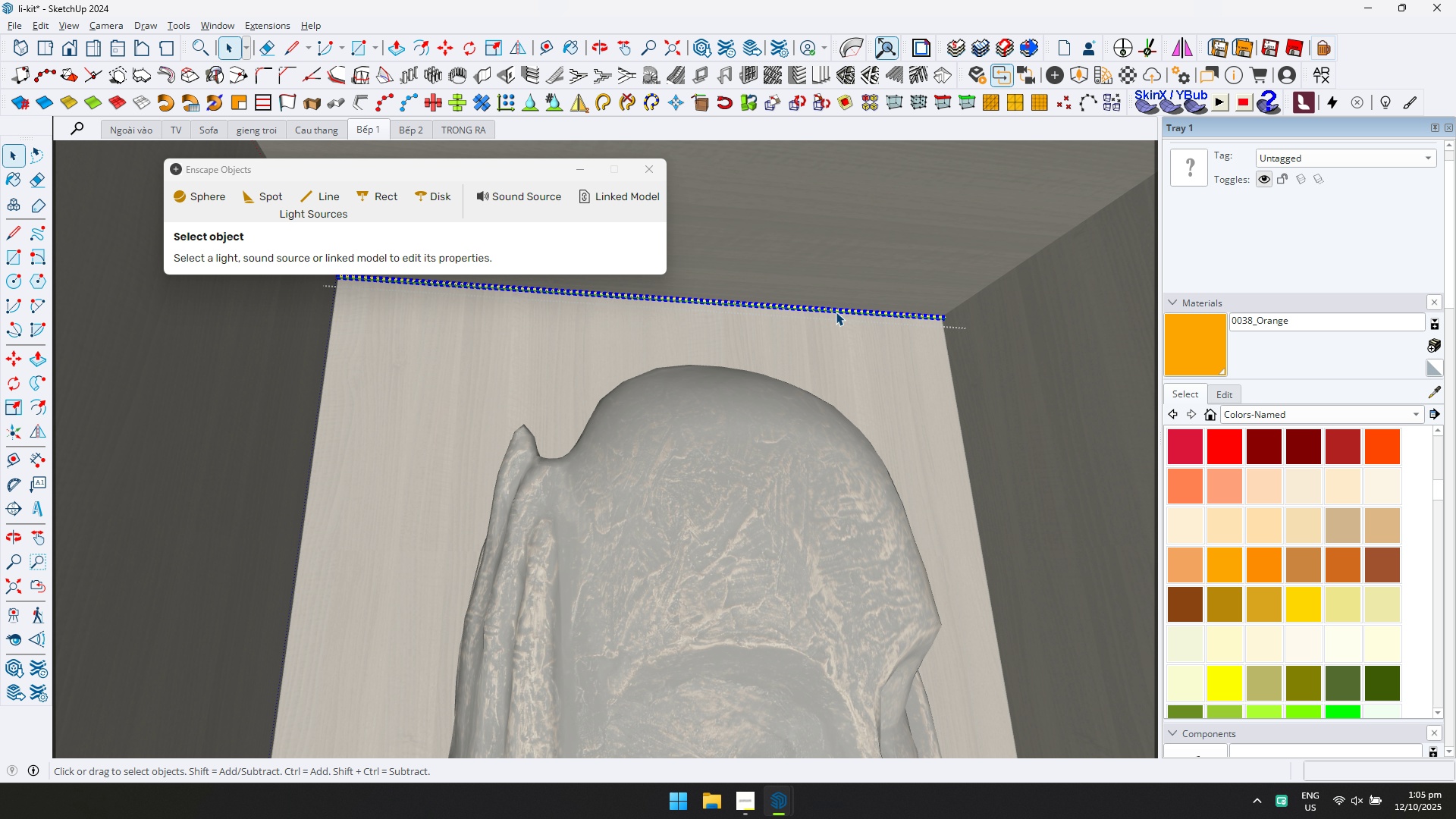 
key(Escape)
 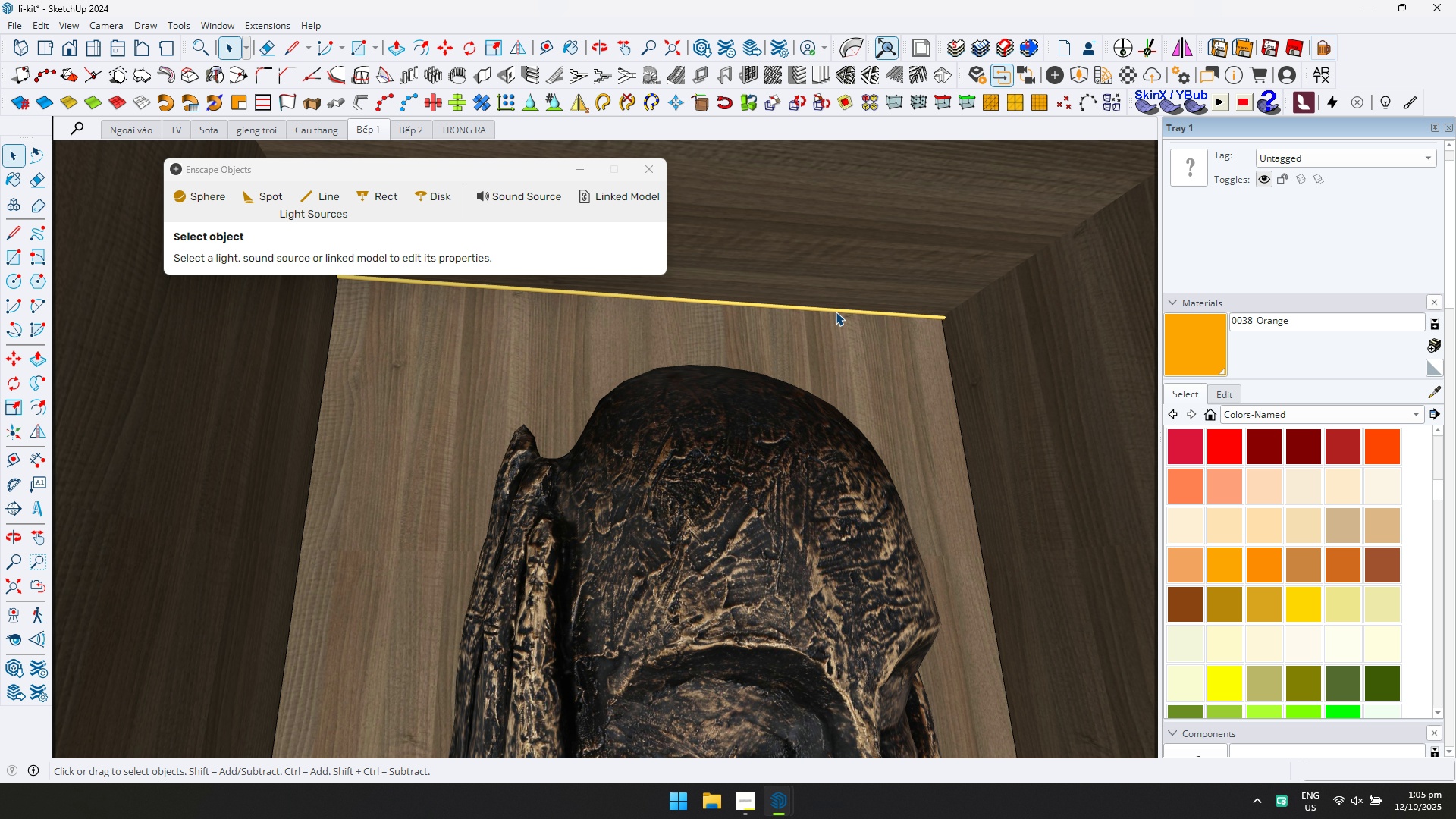 
left_click([836, 312])
 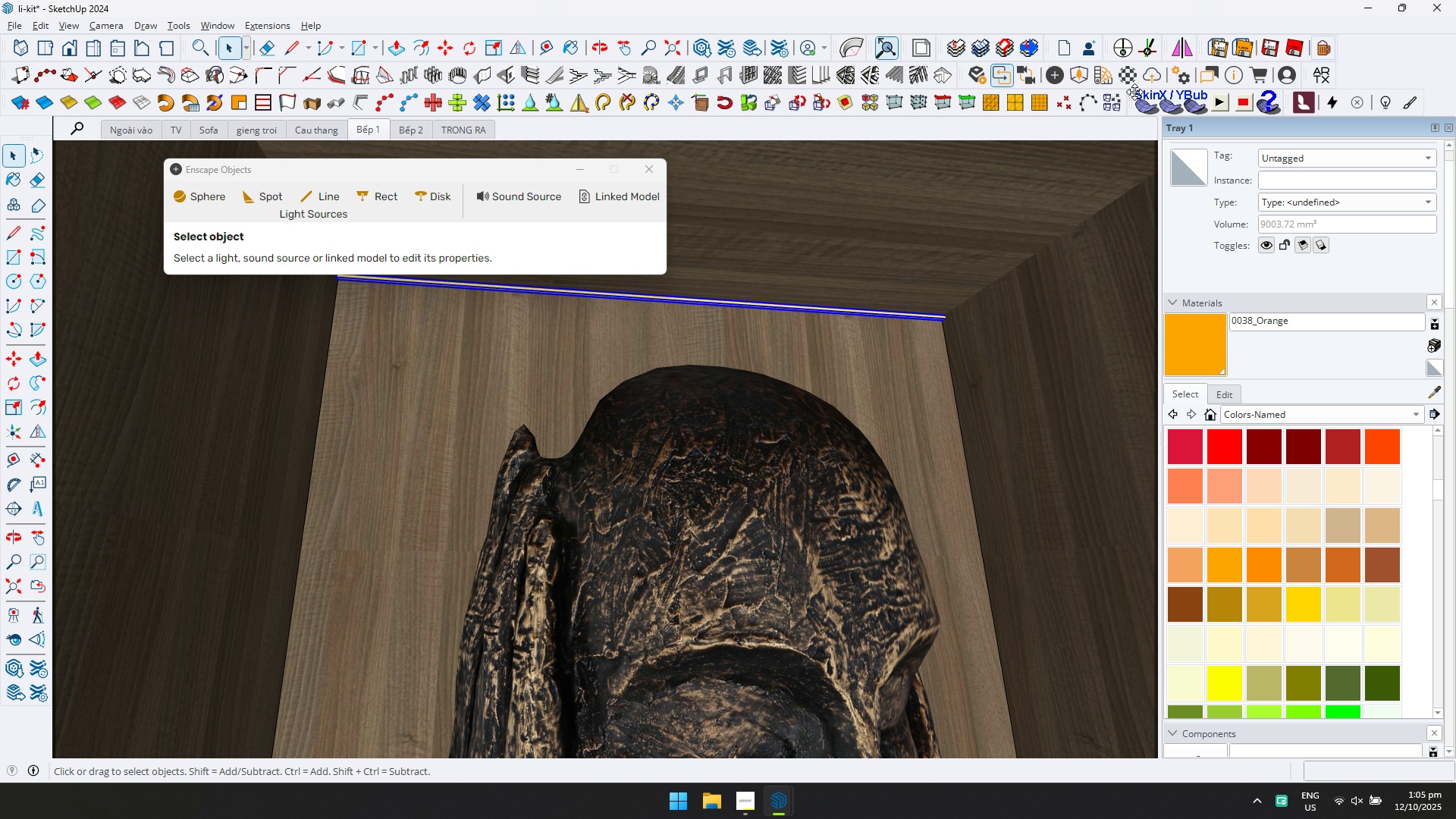 
left_click([1134, 76])
 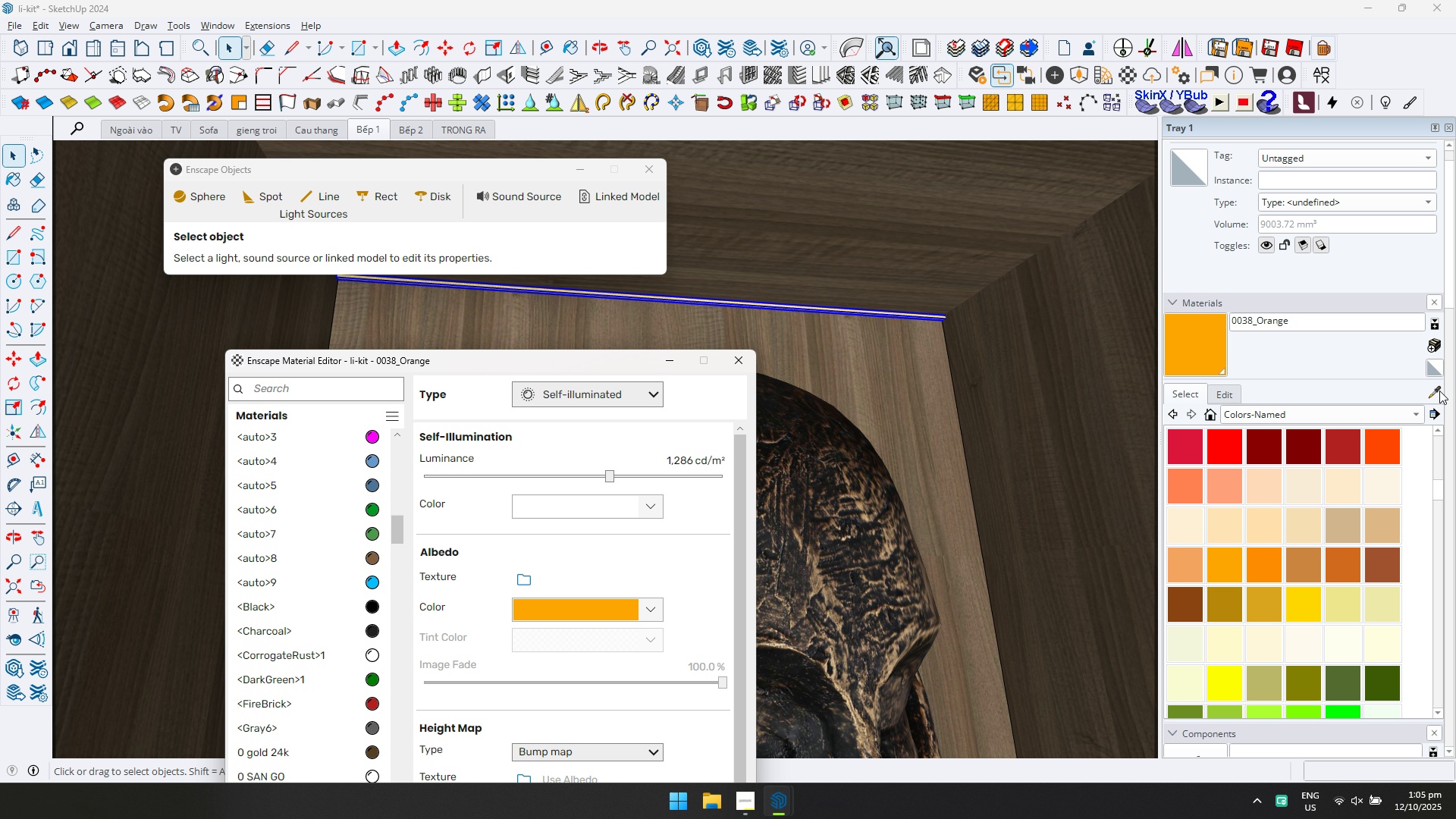 
left_click([1439, 389])
 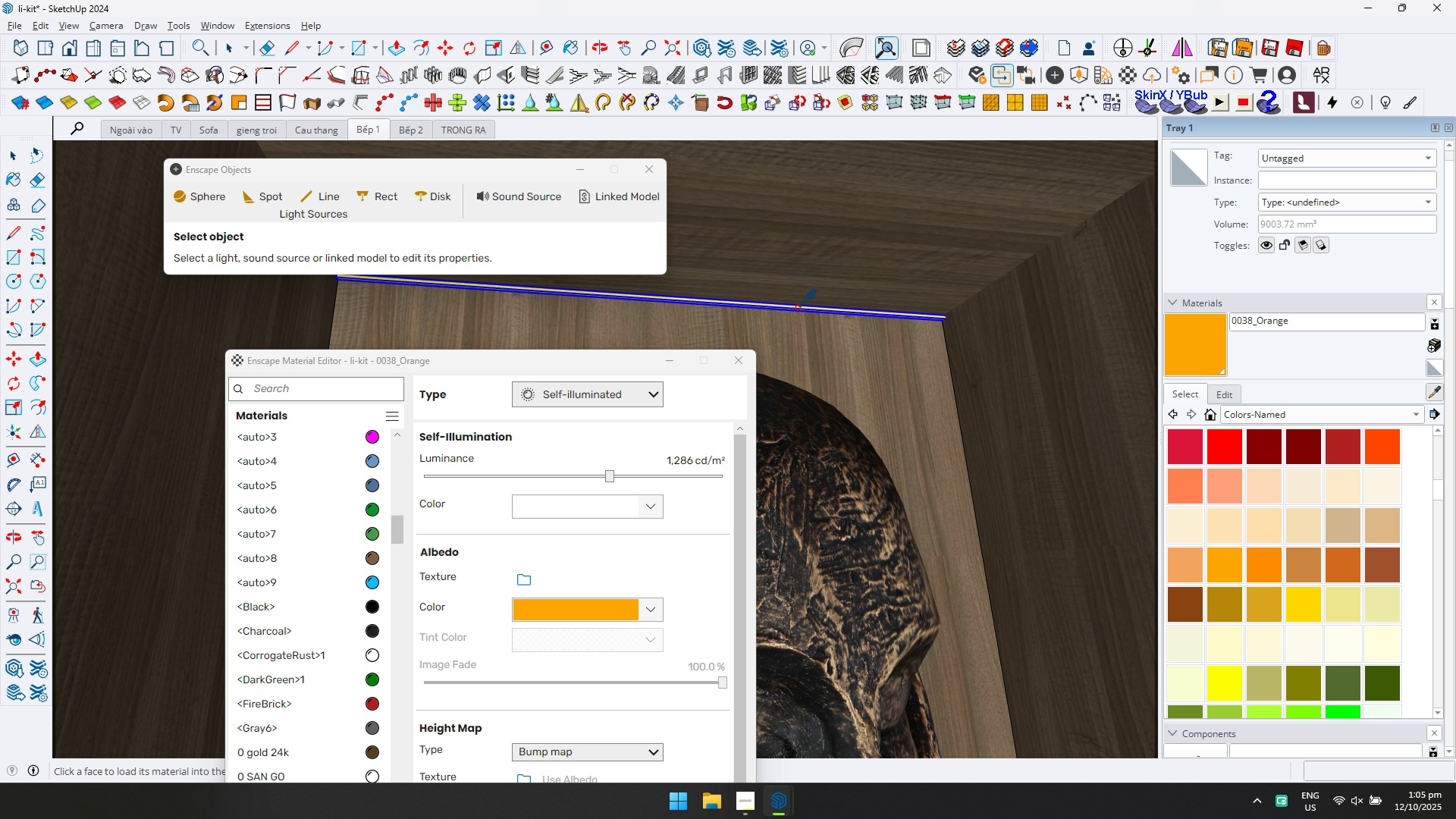 
left_click([797, 307])
 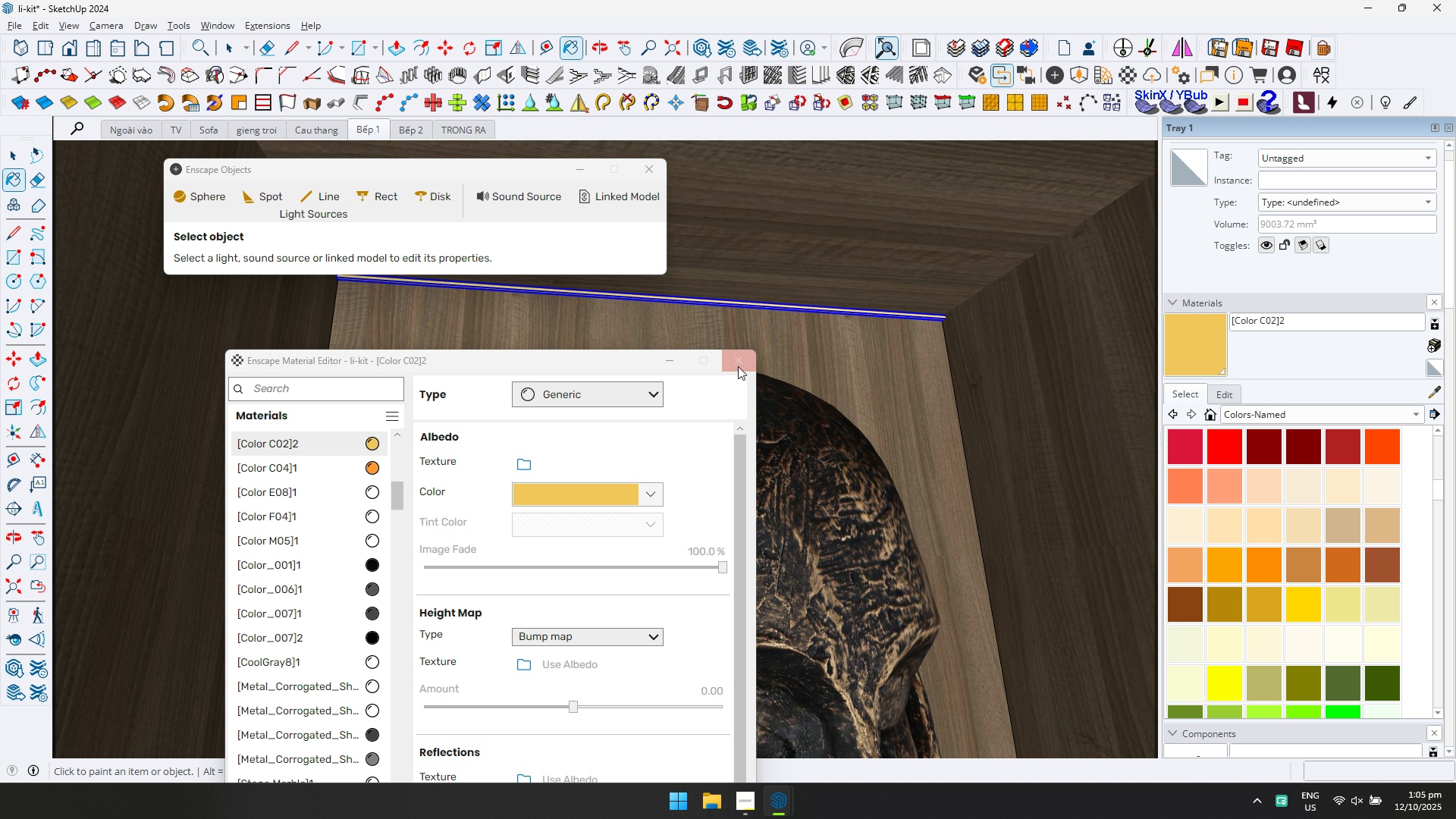 
left_click([657, 171])
 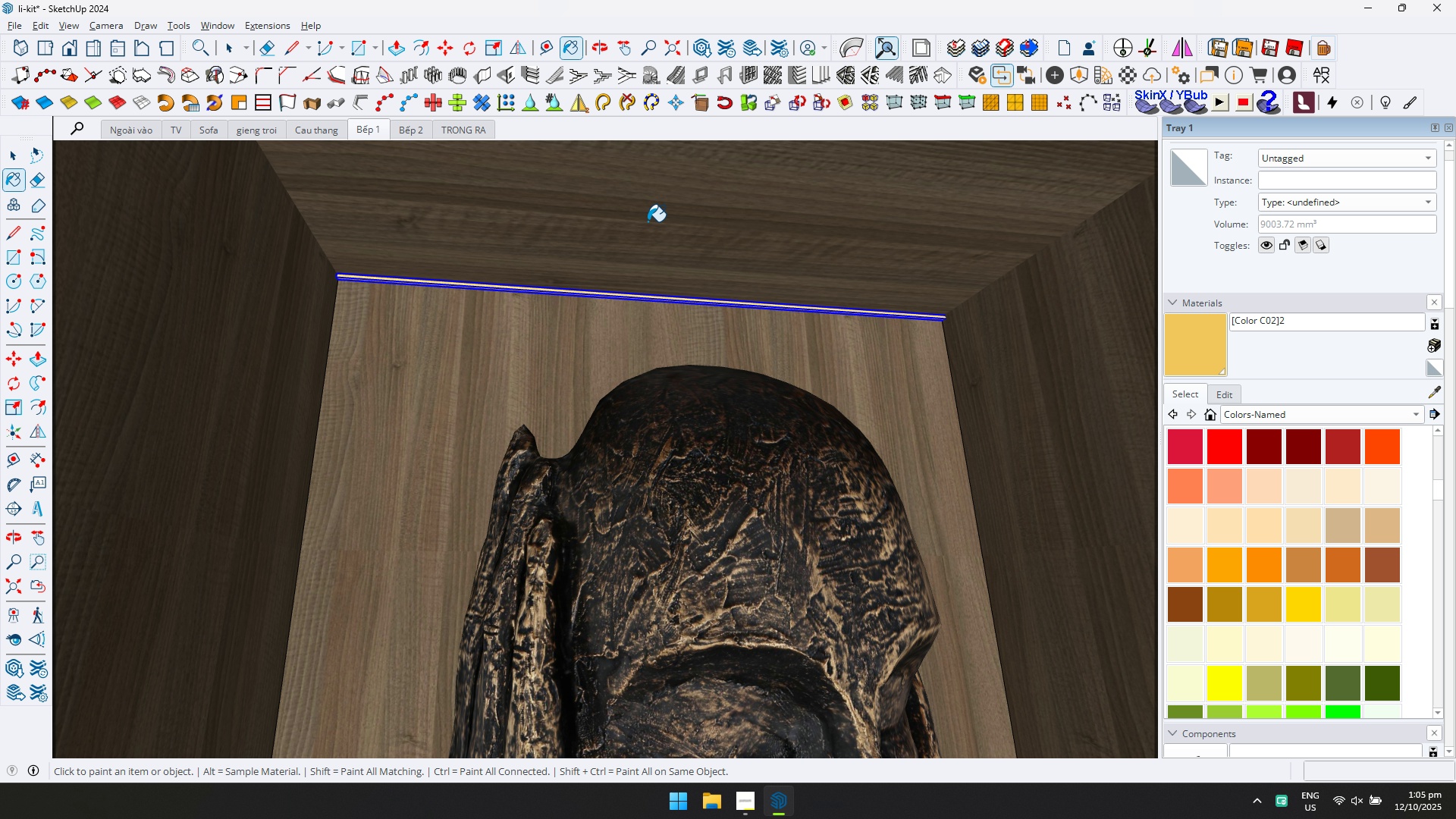 
scroll: coordinate [648, 262], scroll_direction: down, amount: 14.0
 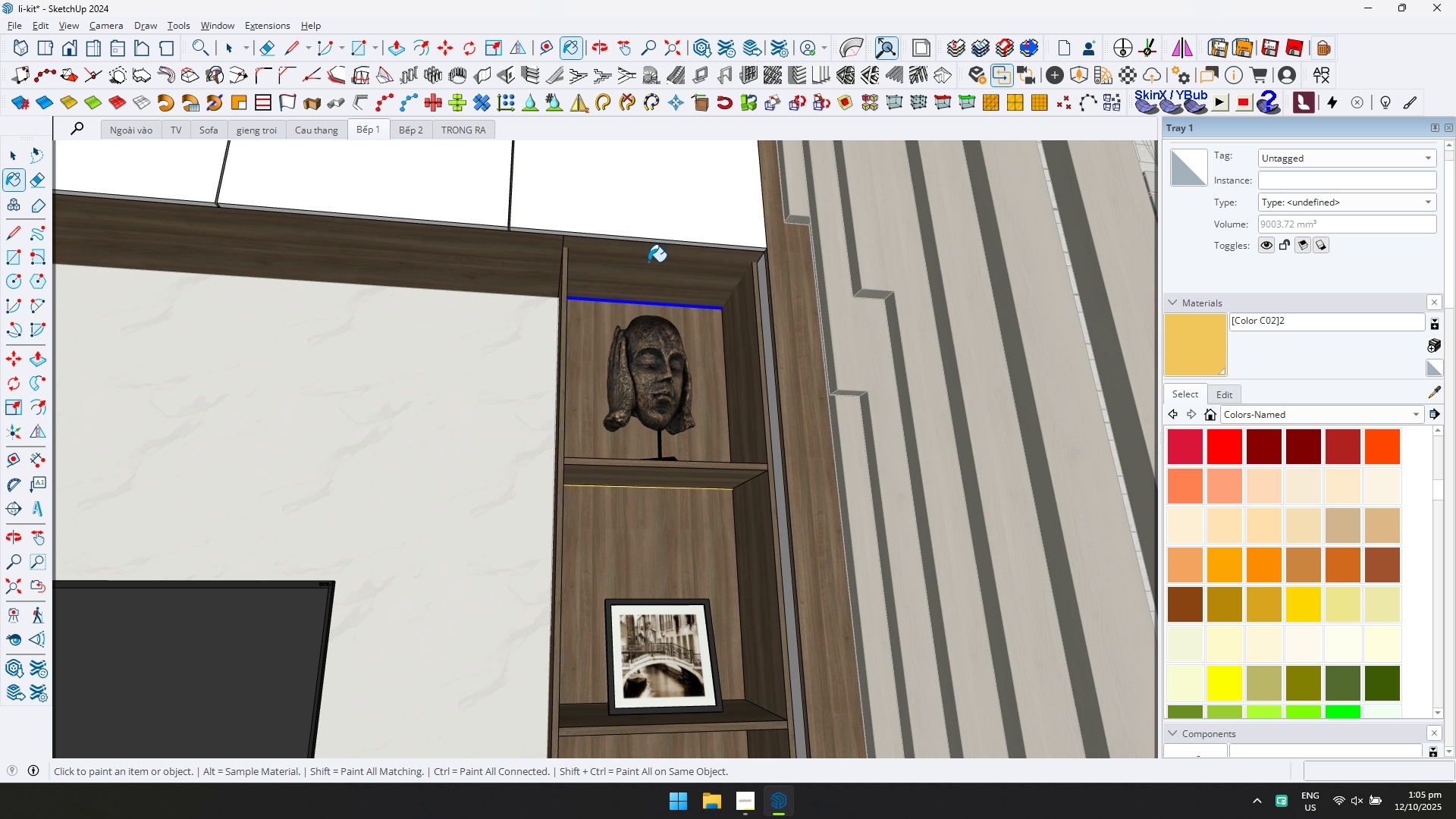 
key(Escape)
 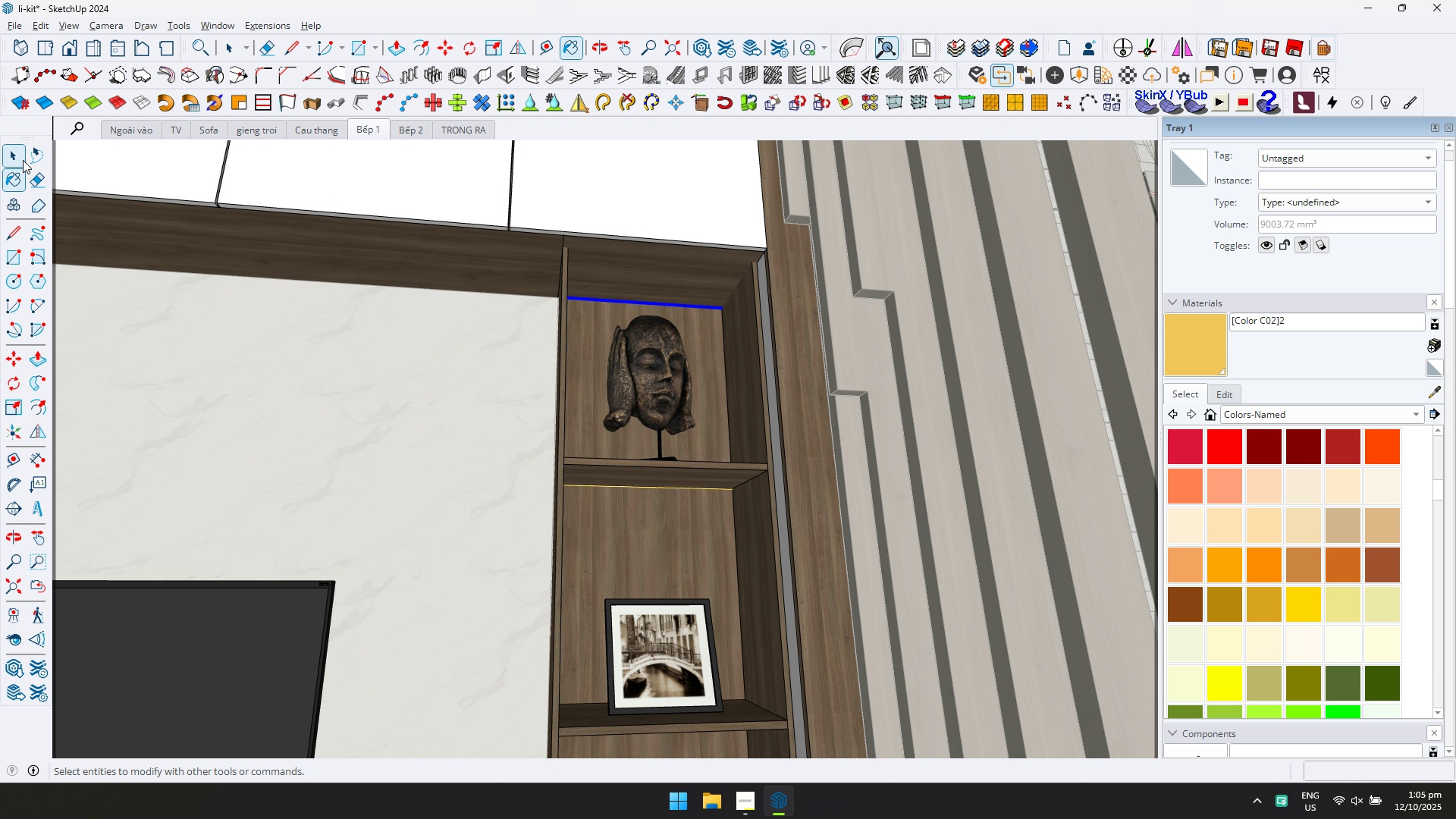 
key(Escape)
 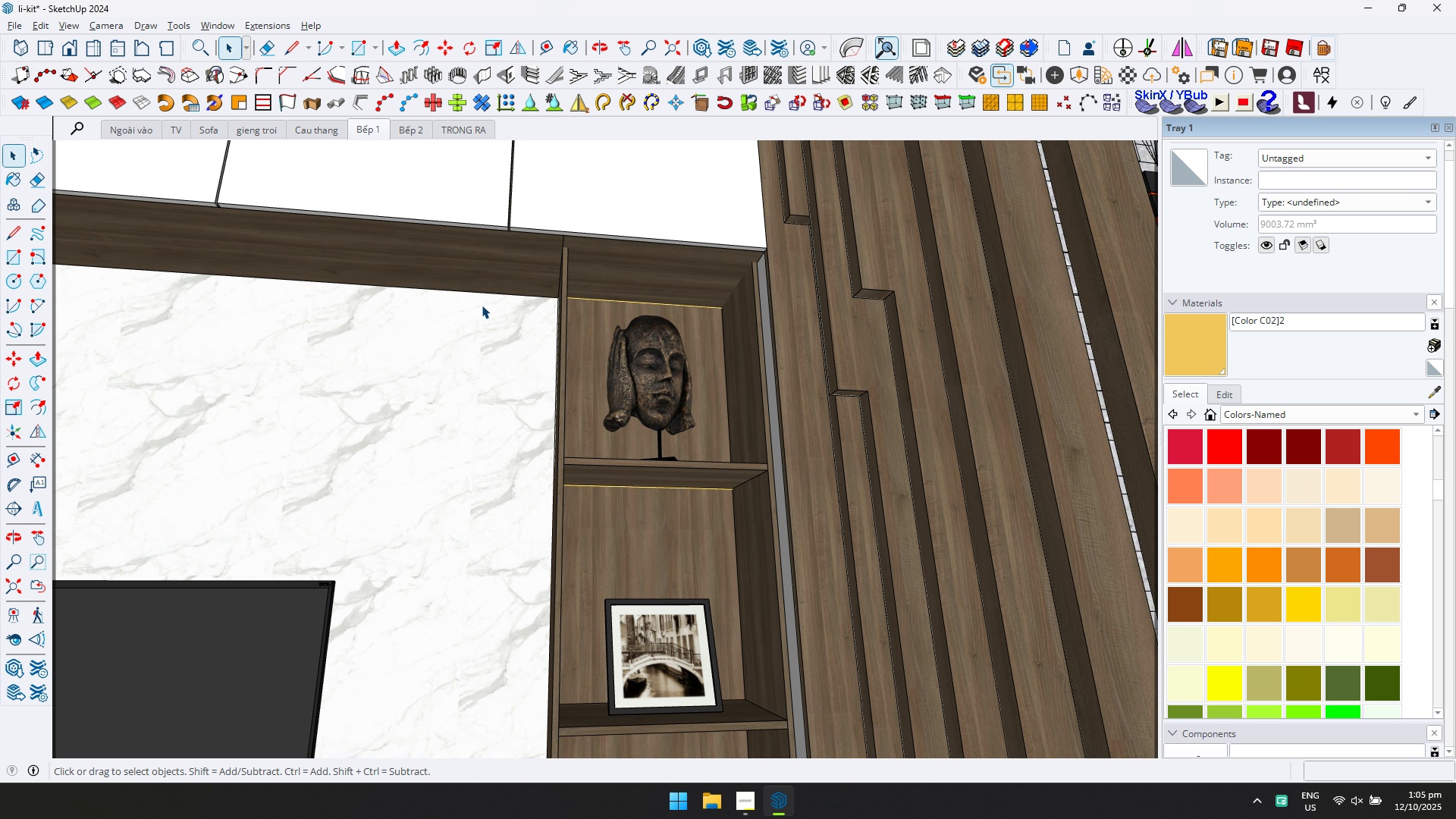 
scroll: coordinate [891, 317], scroll_direction: down, amount: 6.0
 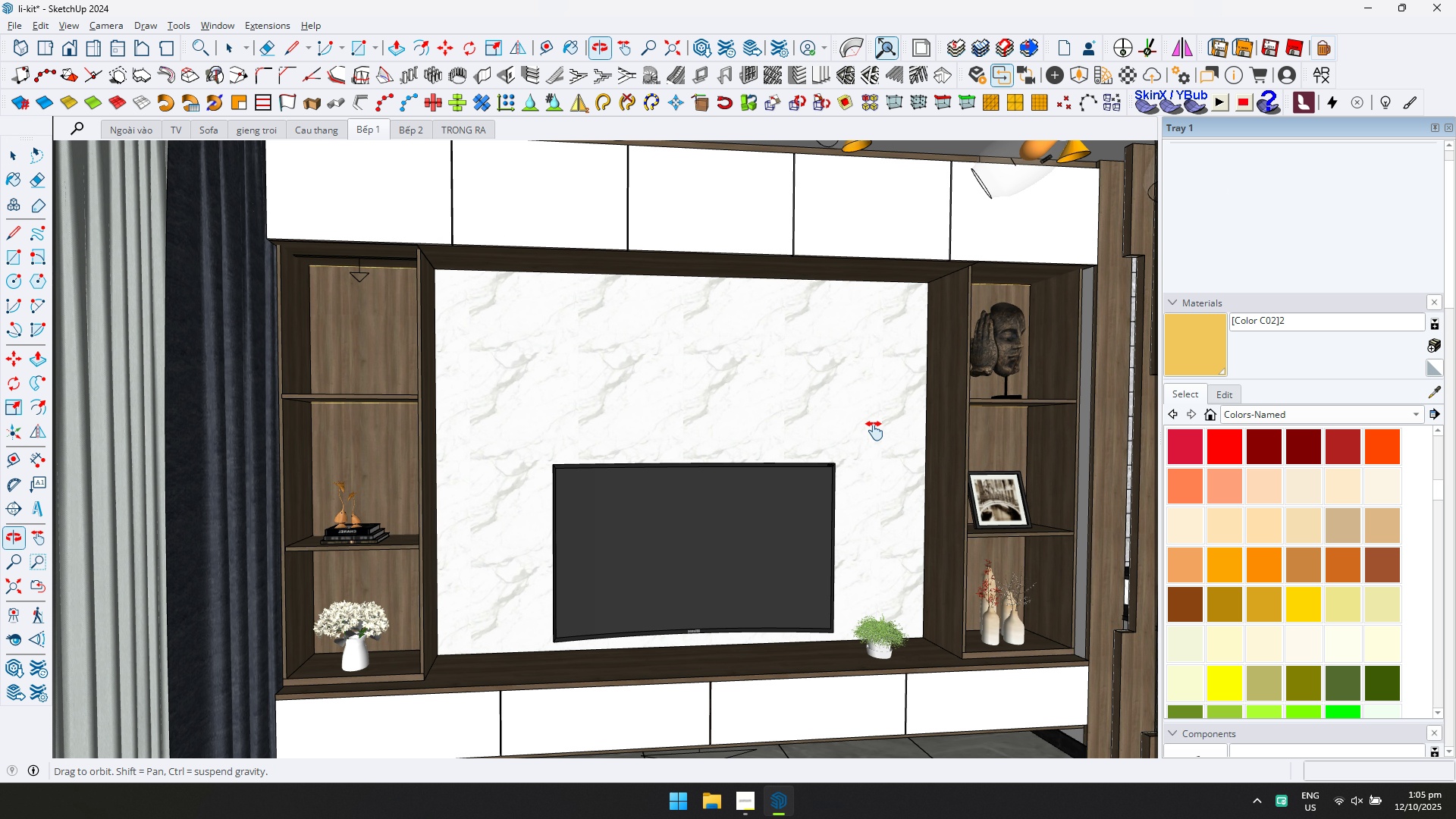 
hold_key(key=ShiftLeft, duration=0.51)
 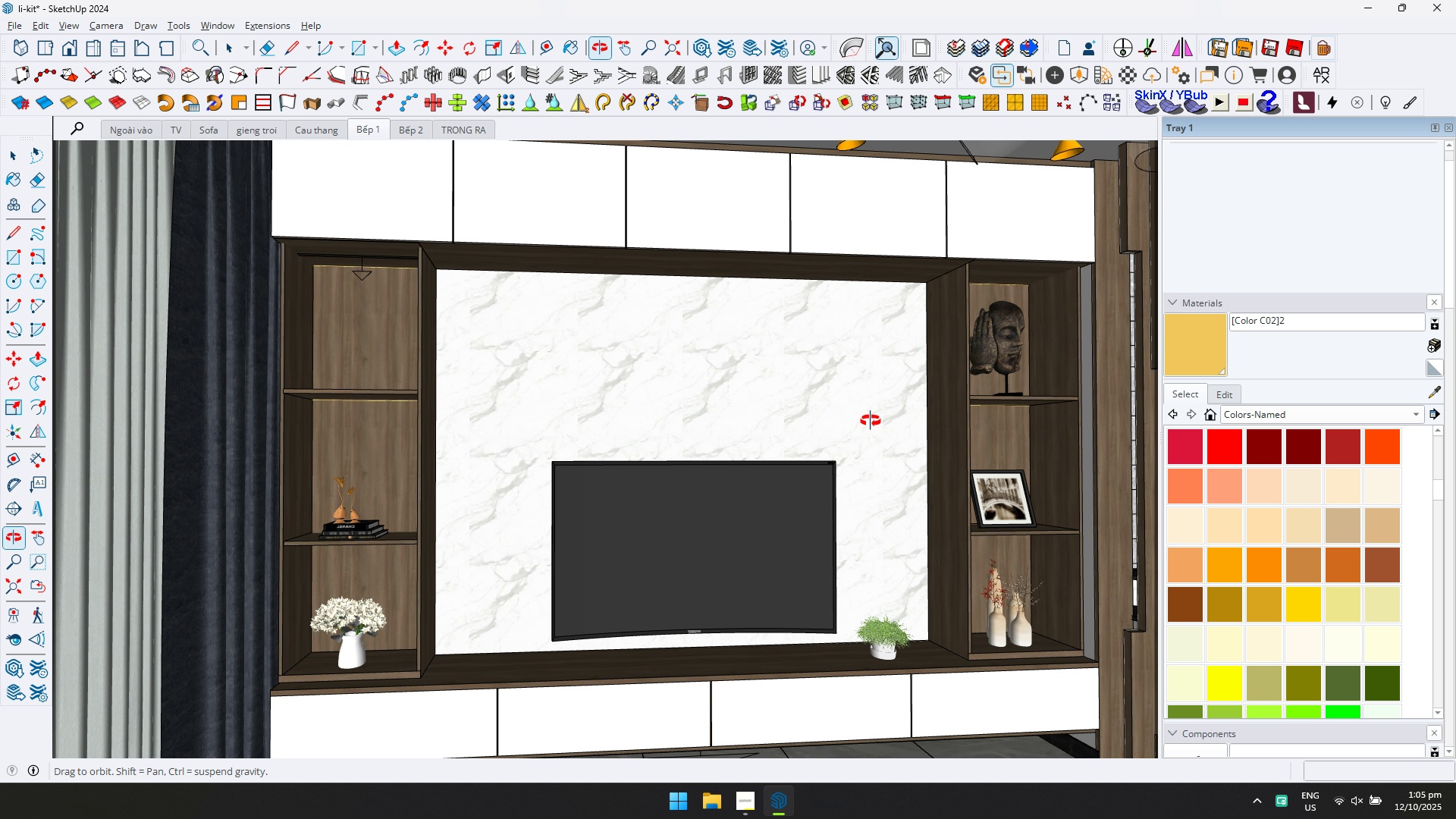 
hold_key(key=ShiftLeft, duration=0.41)
 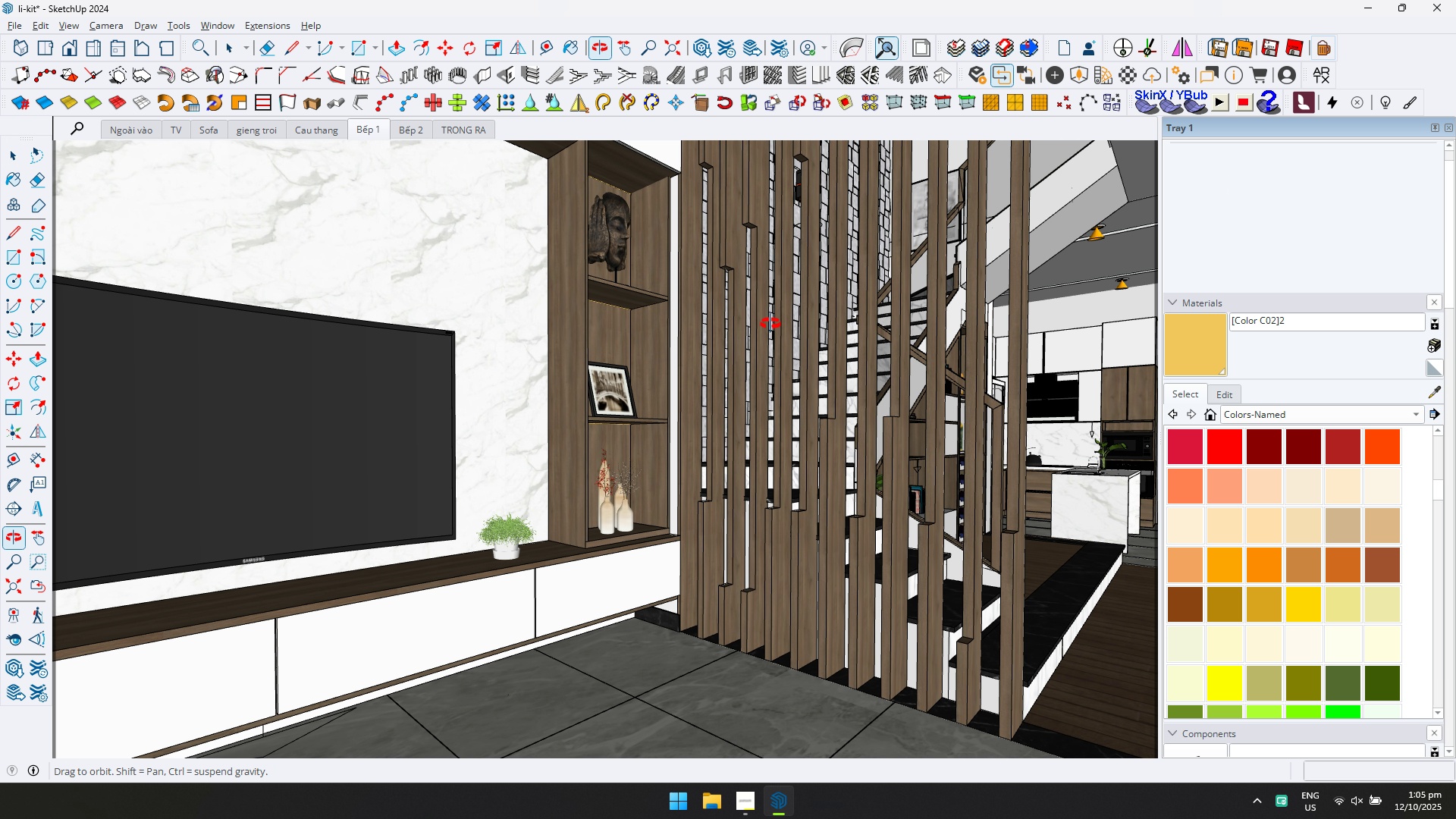 
hold_key(key=ShiftLeft, duration=0.33)
 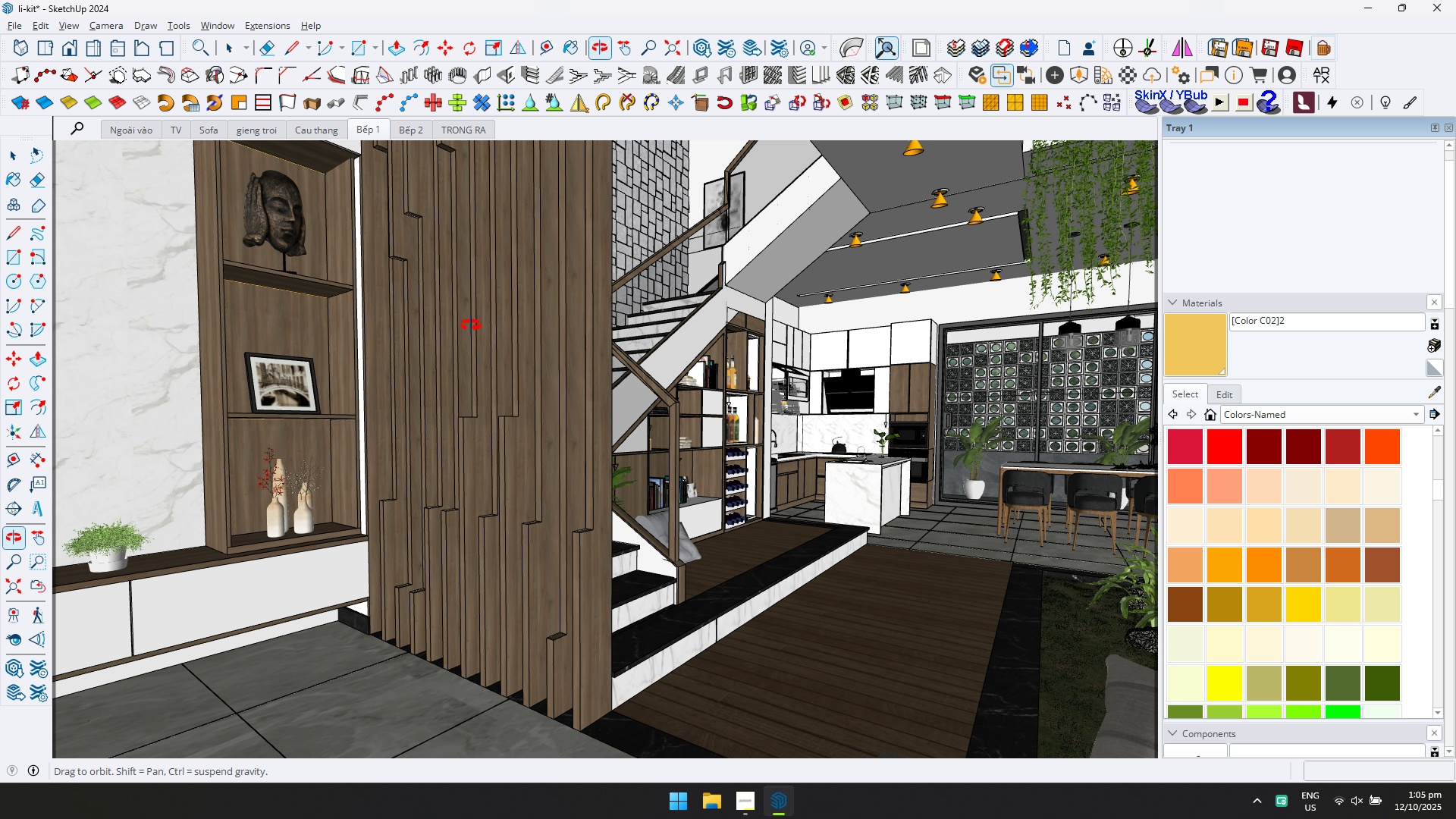 
scroll: coordinate [904, 307], scroll_direction: up, amount: 7.0
 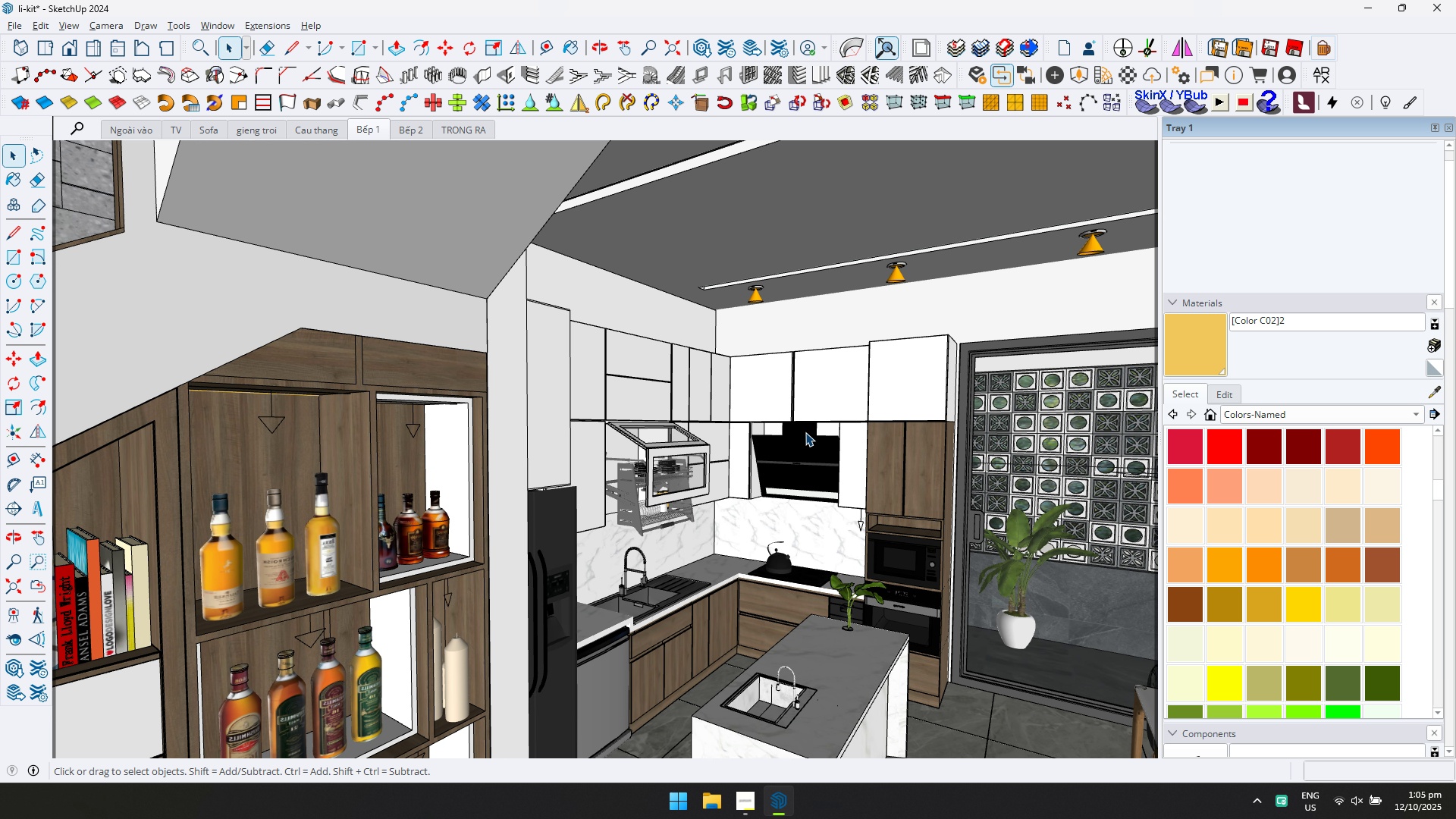 
hold_key(key=ShiftLeft, duration=0.33)